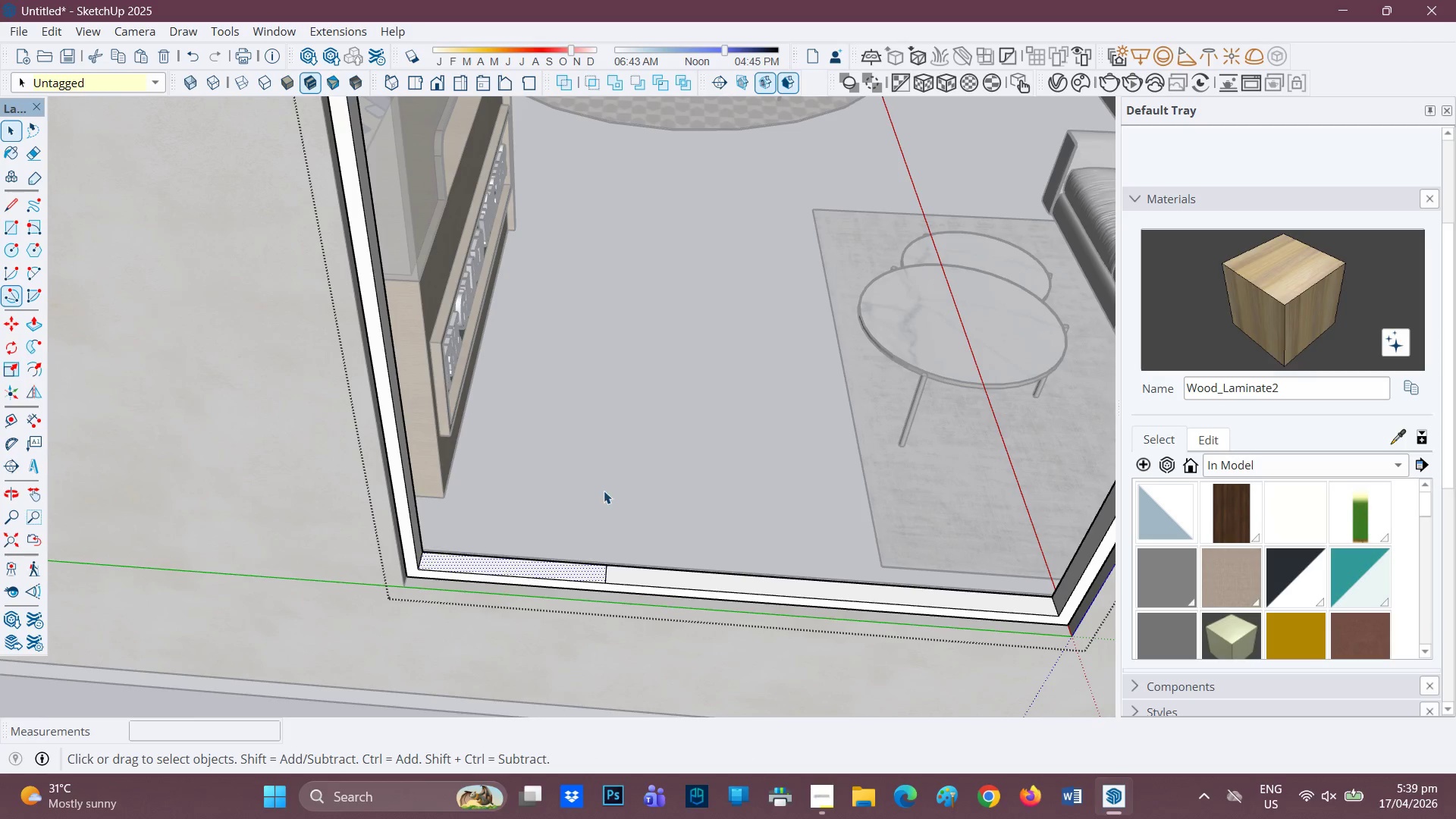 
double_click([604, 490])
 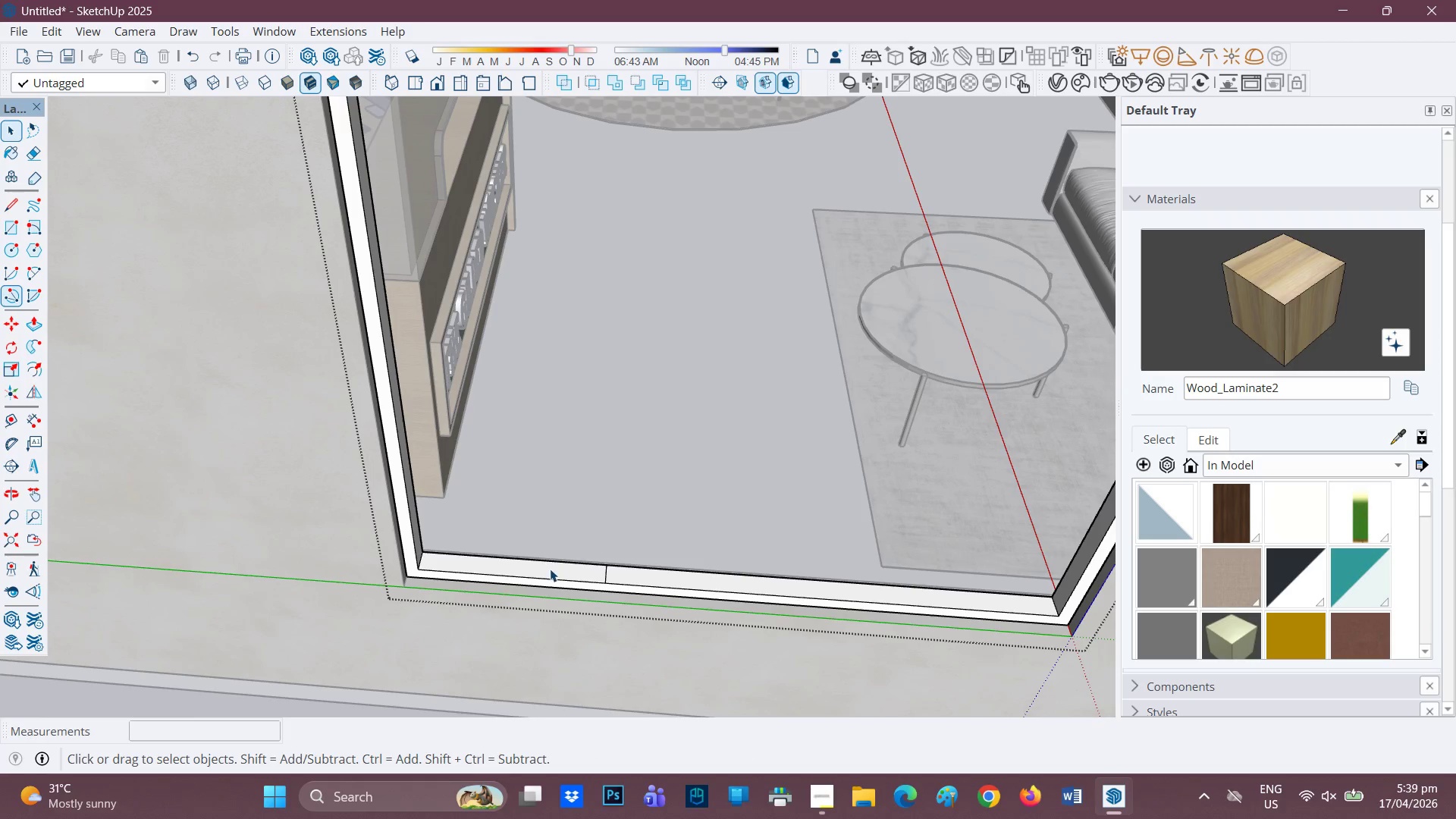 
double_click([550, 569])
 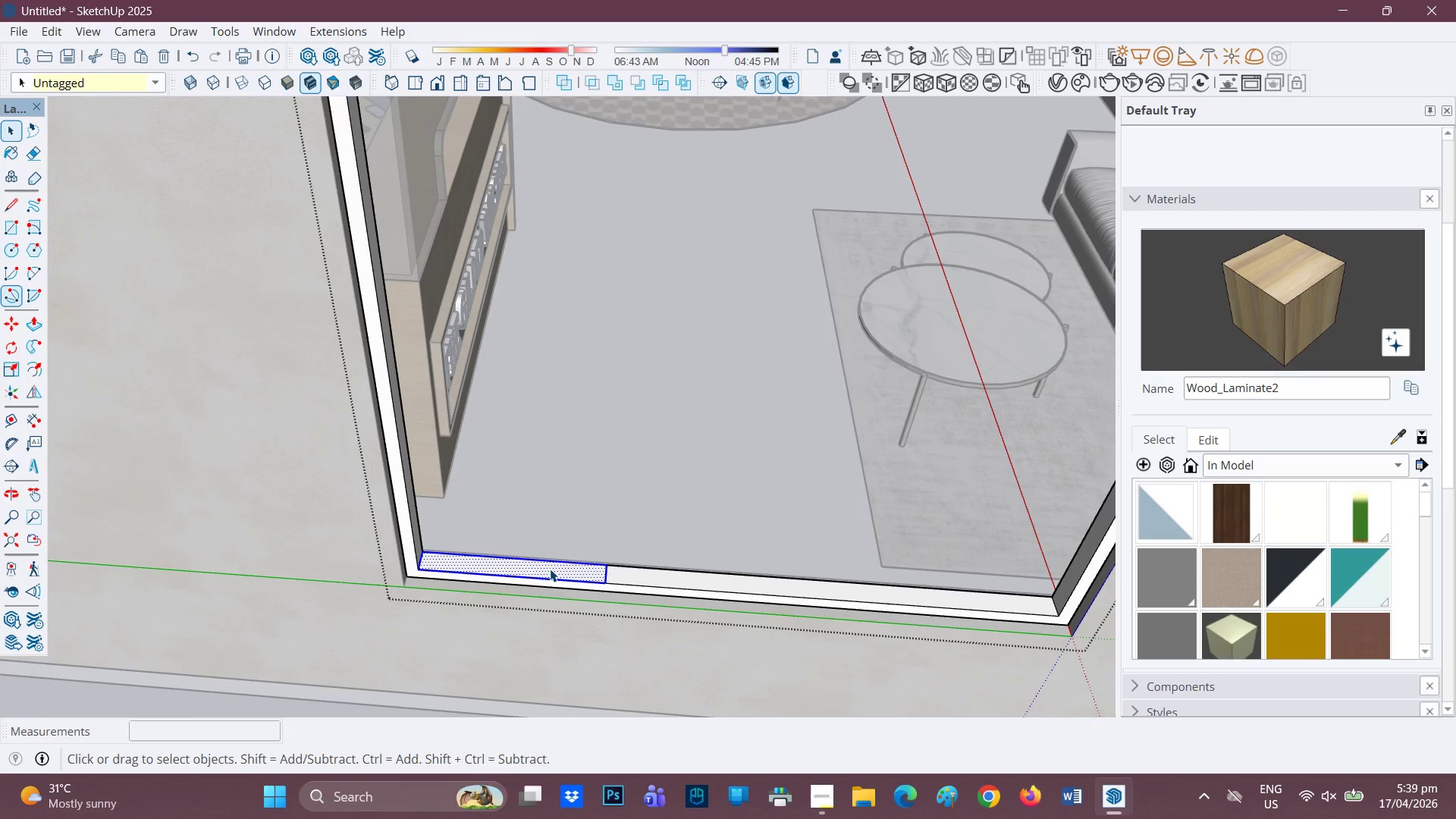 
right_click([550, 569])
 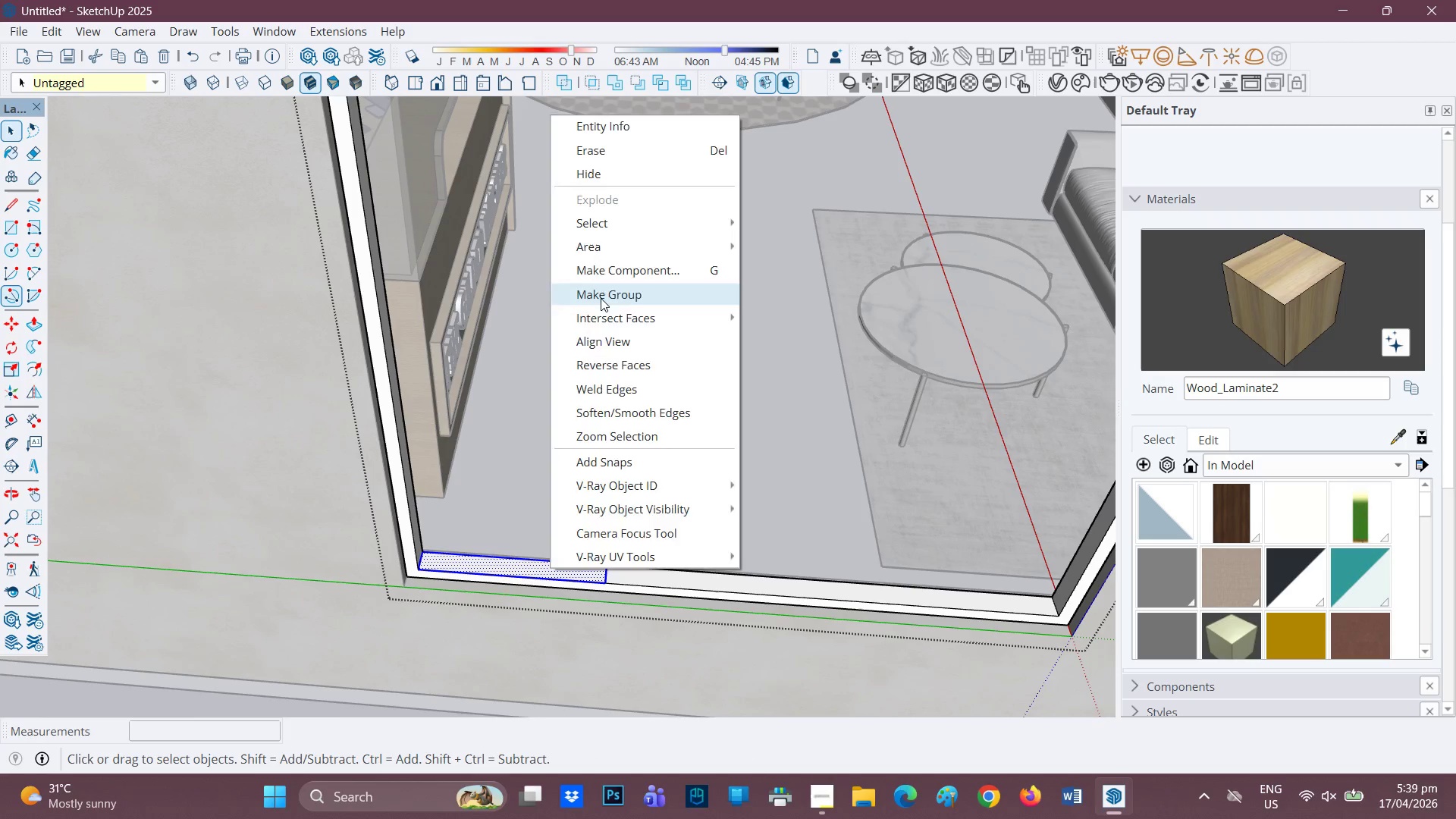 
scroll: coordinate [548, 556], scroll_direction: down, amount: 1.0
 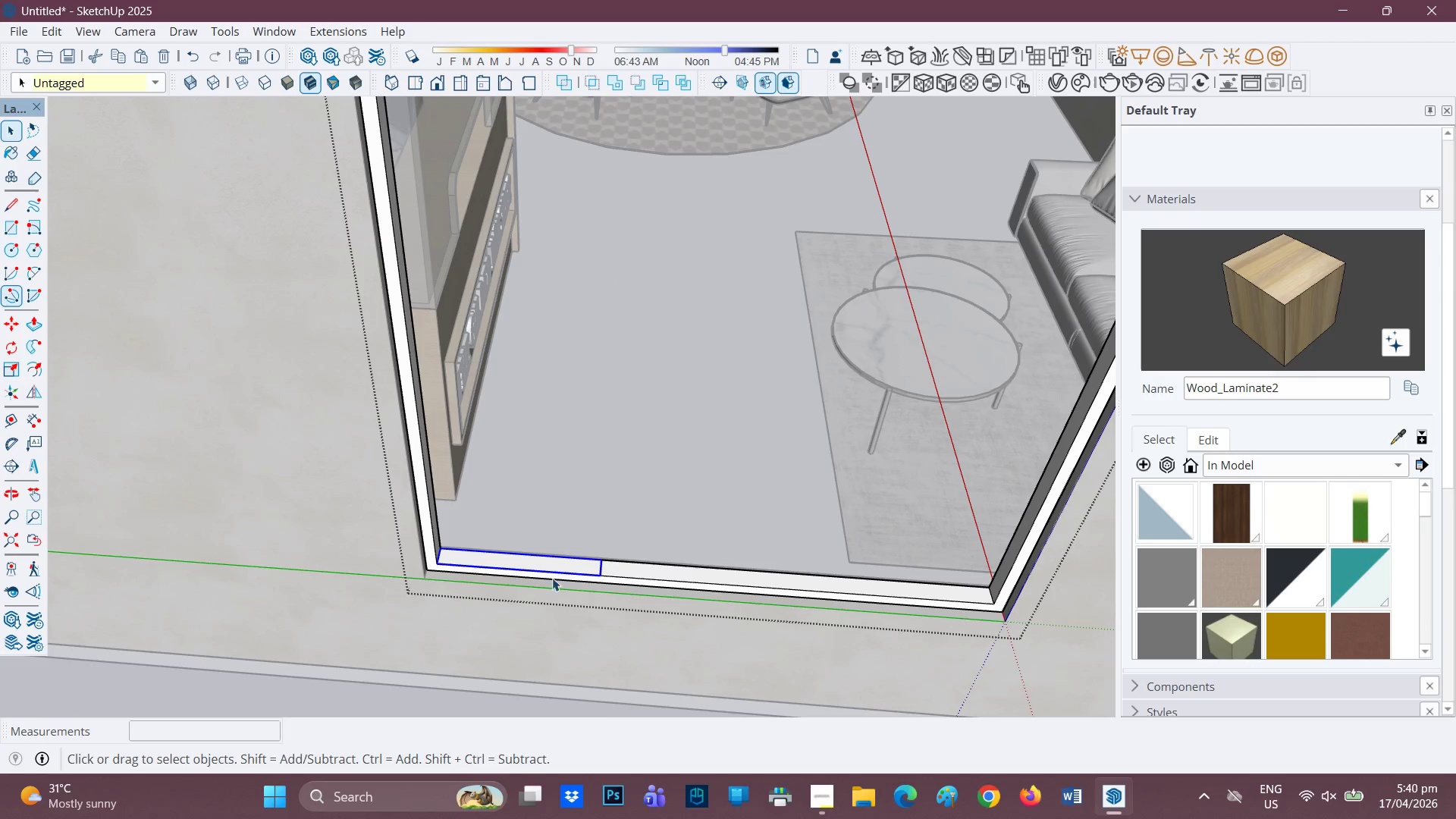 
key(P)
 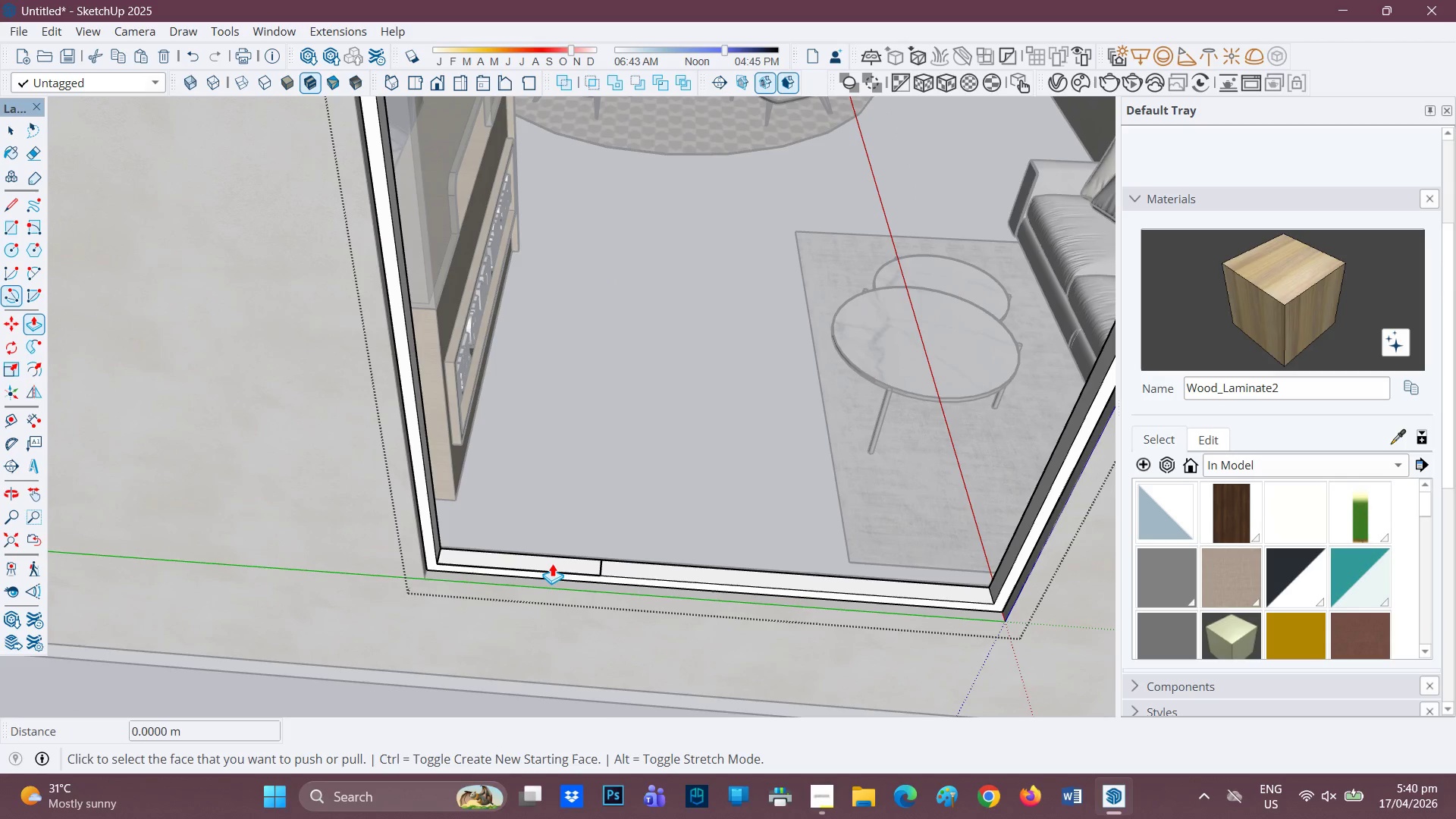 
left_click([552, 563])
 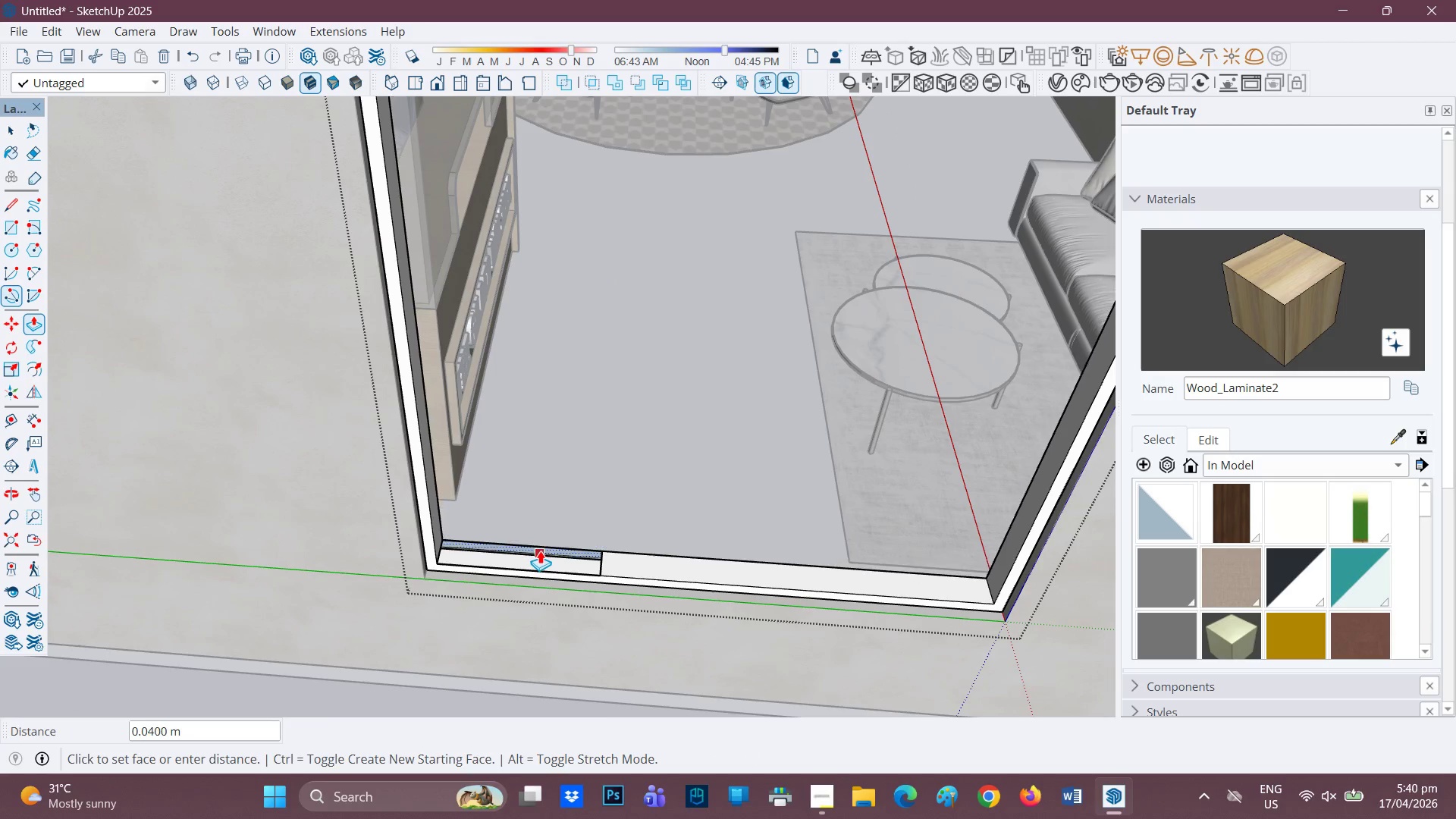 
key(Space)
 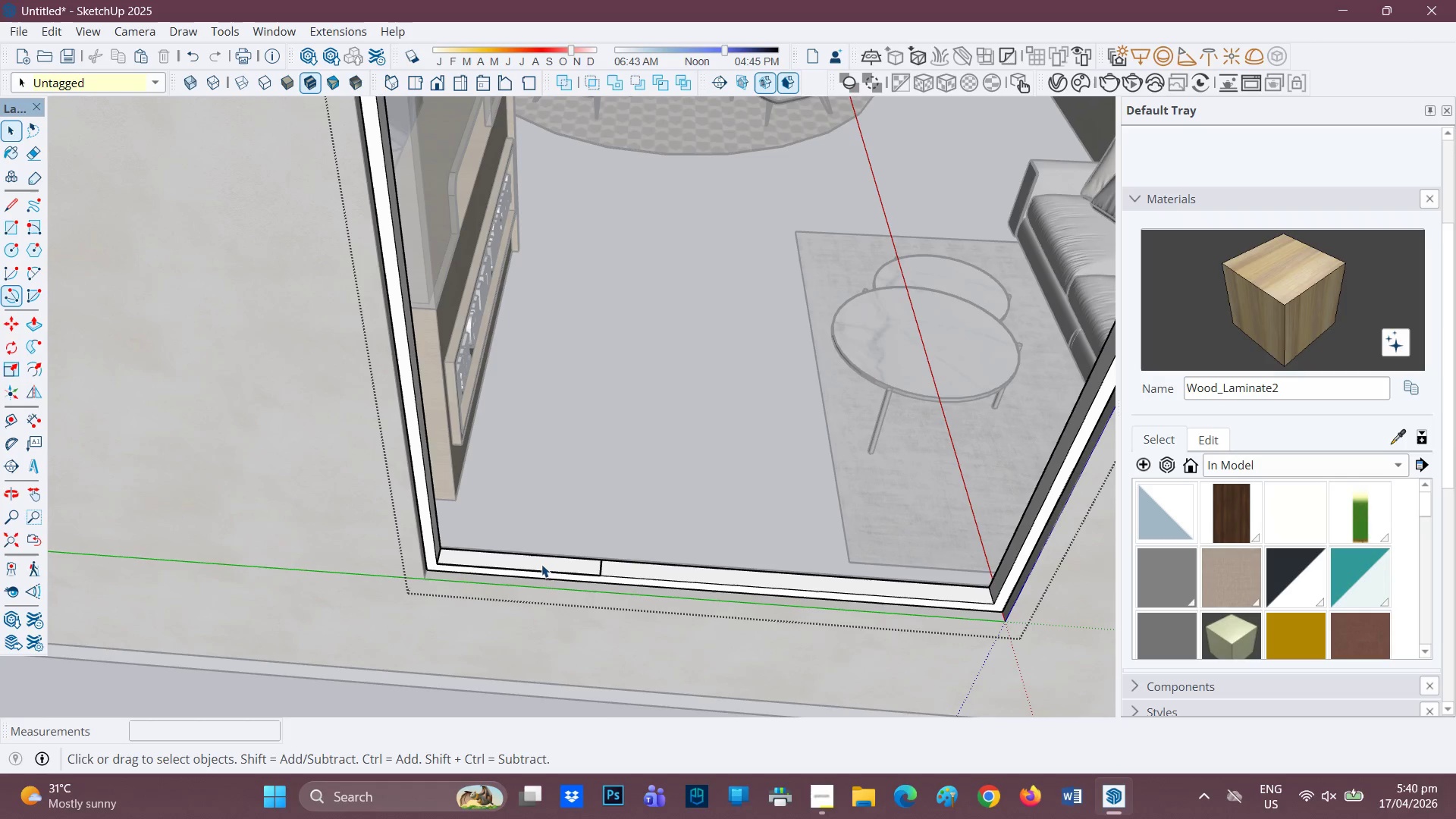 
double_click([541, 564])
 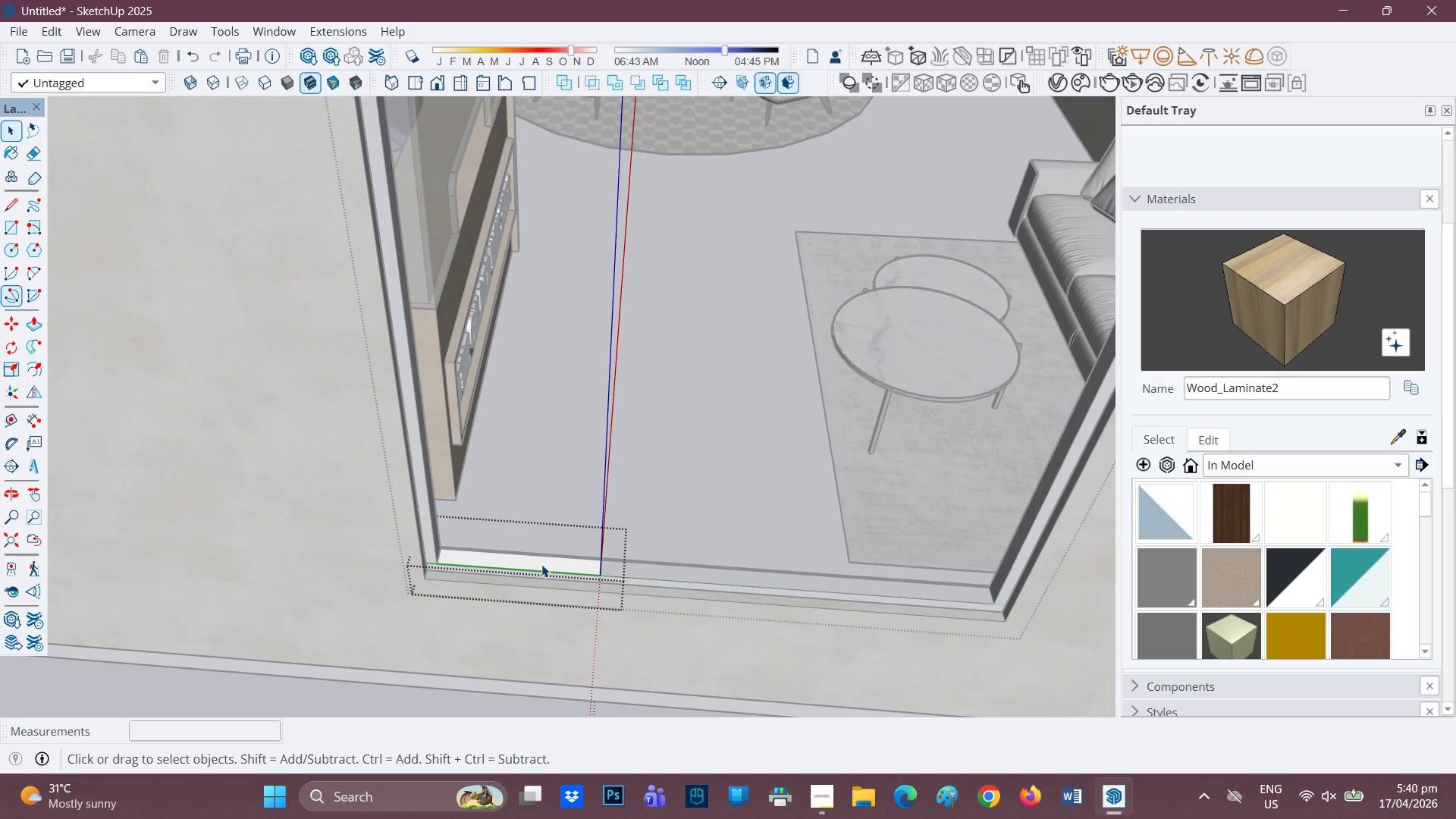 
triple_click([541, 564])
 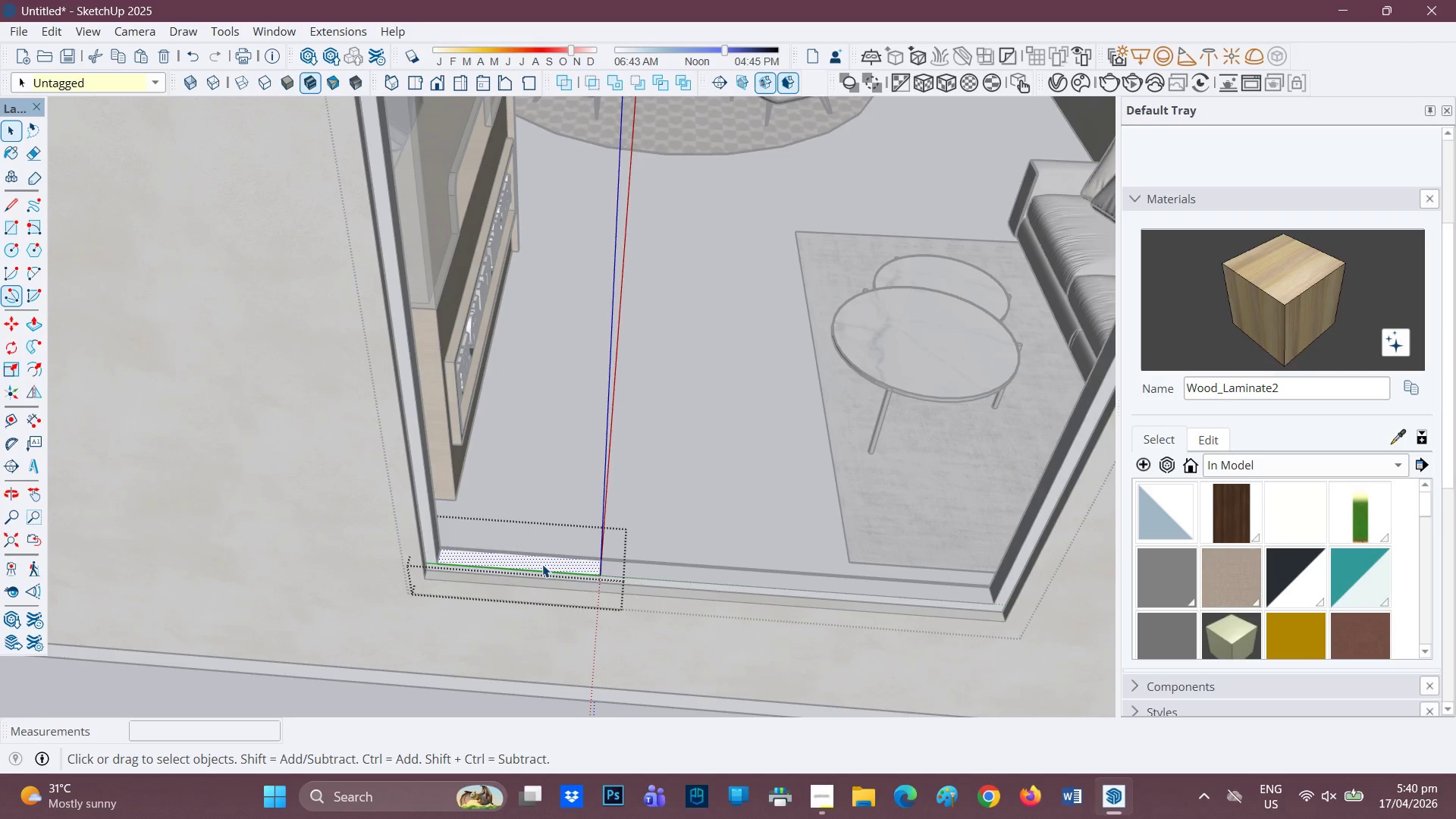 
key(P)
 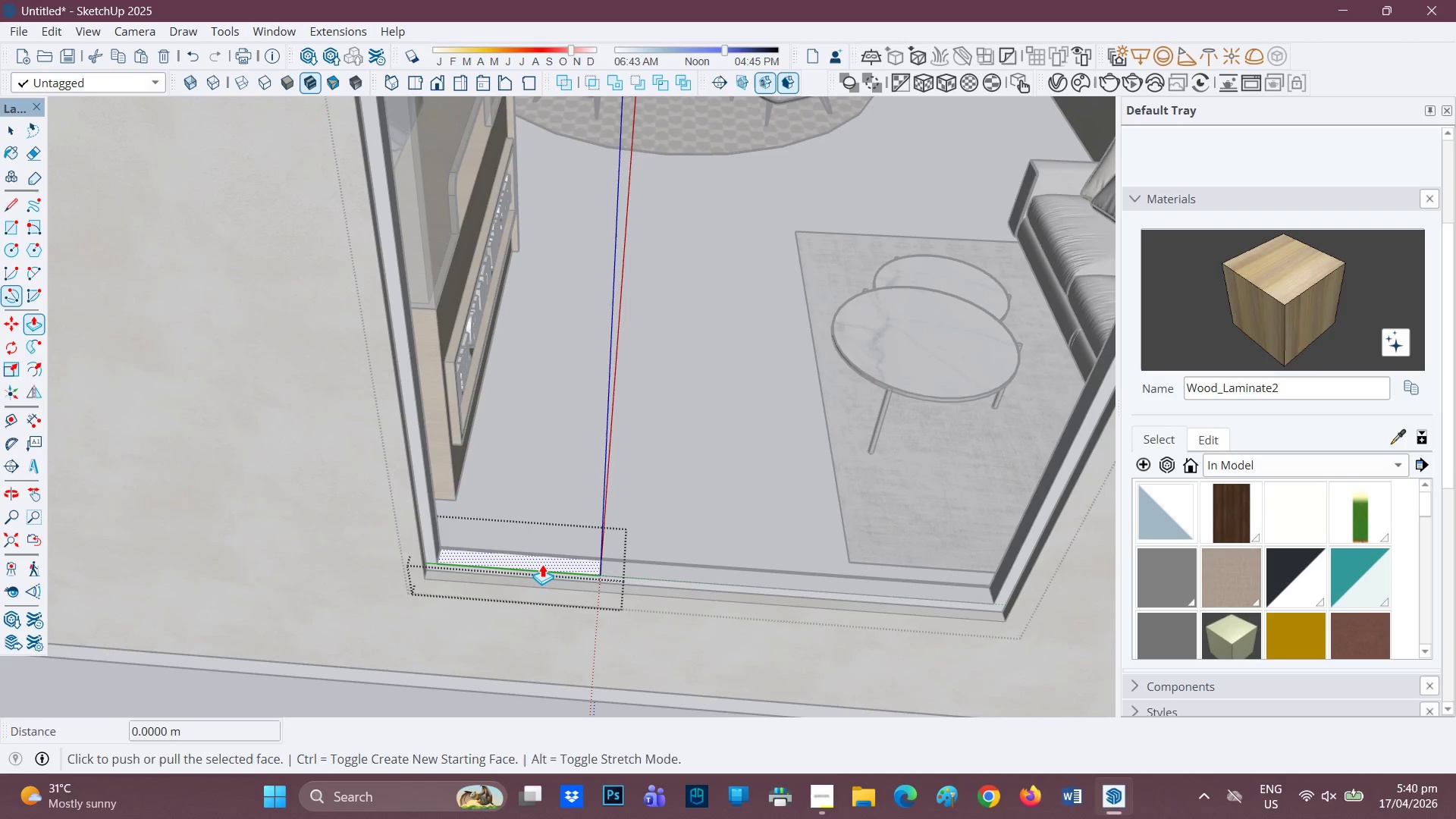 
left_click([542, 564])
 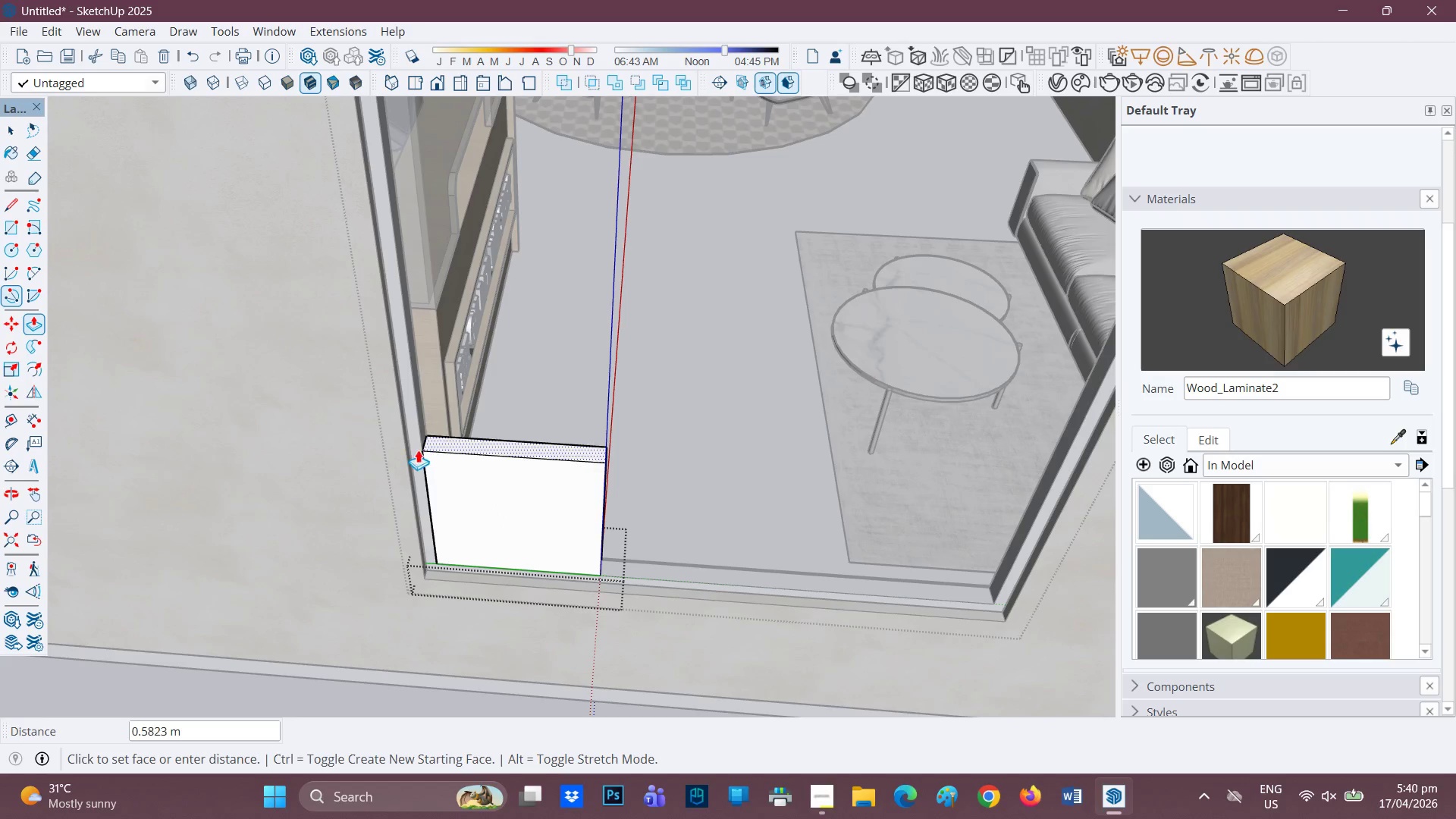 
left_click([431, 428])
 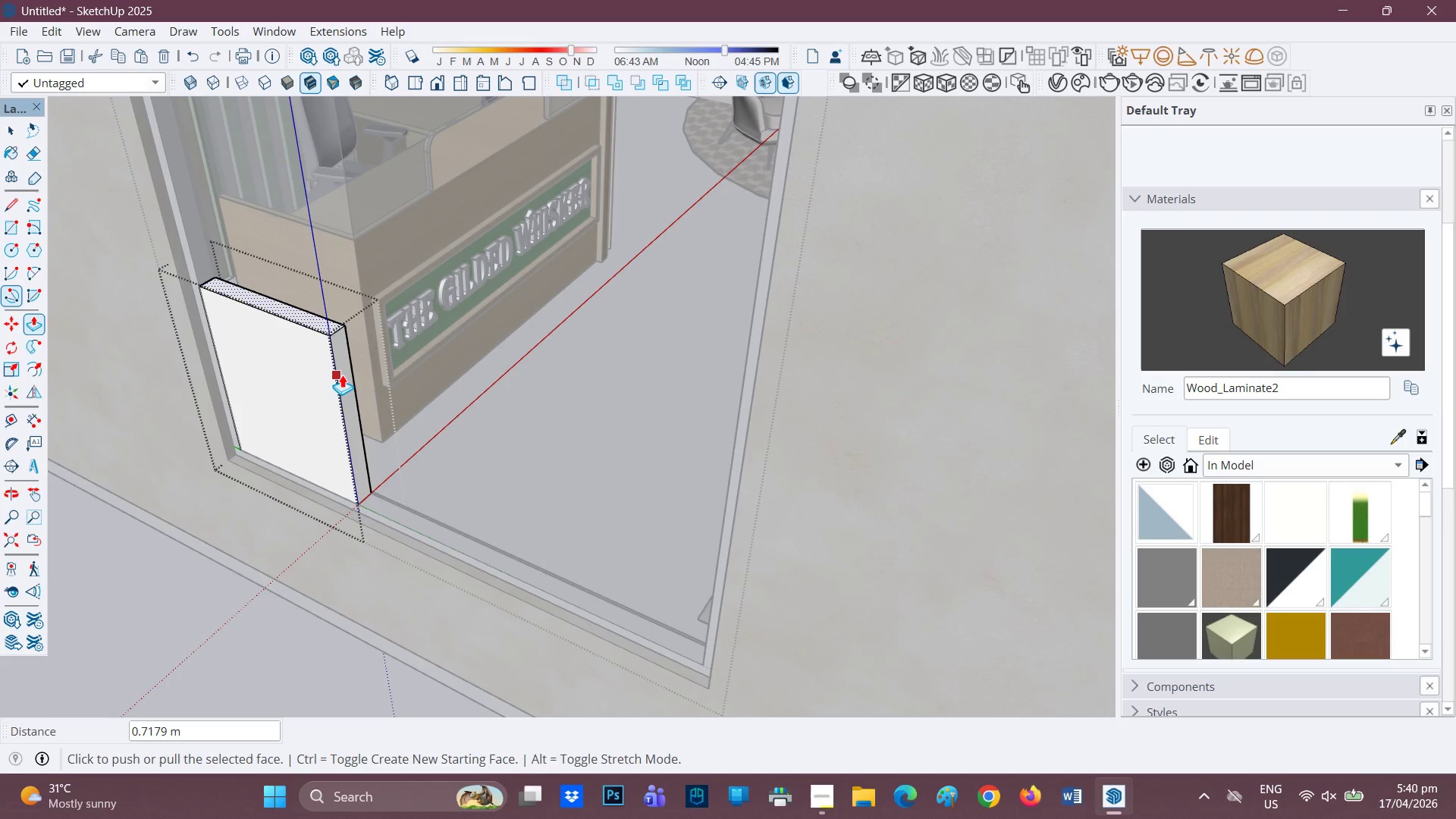 
key(P)
 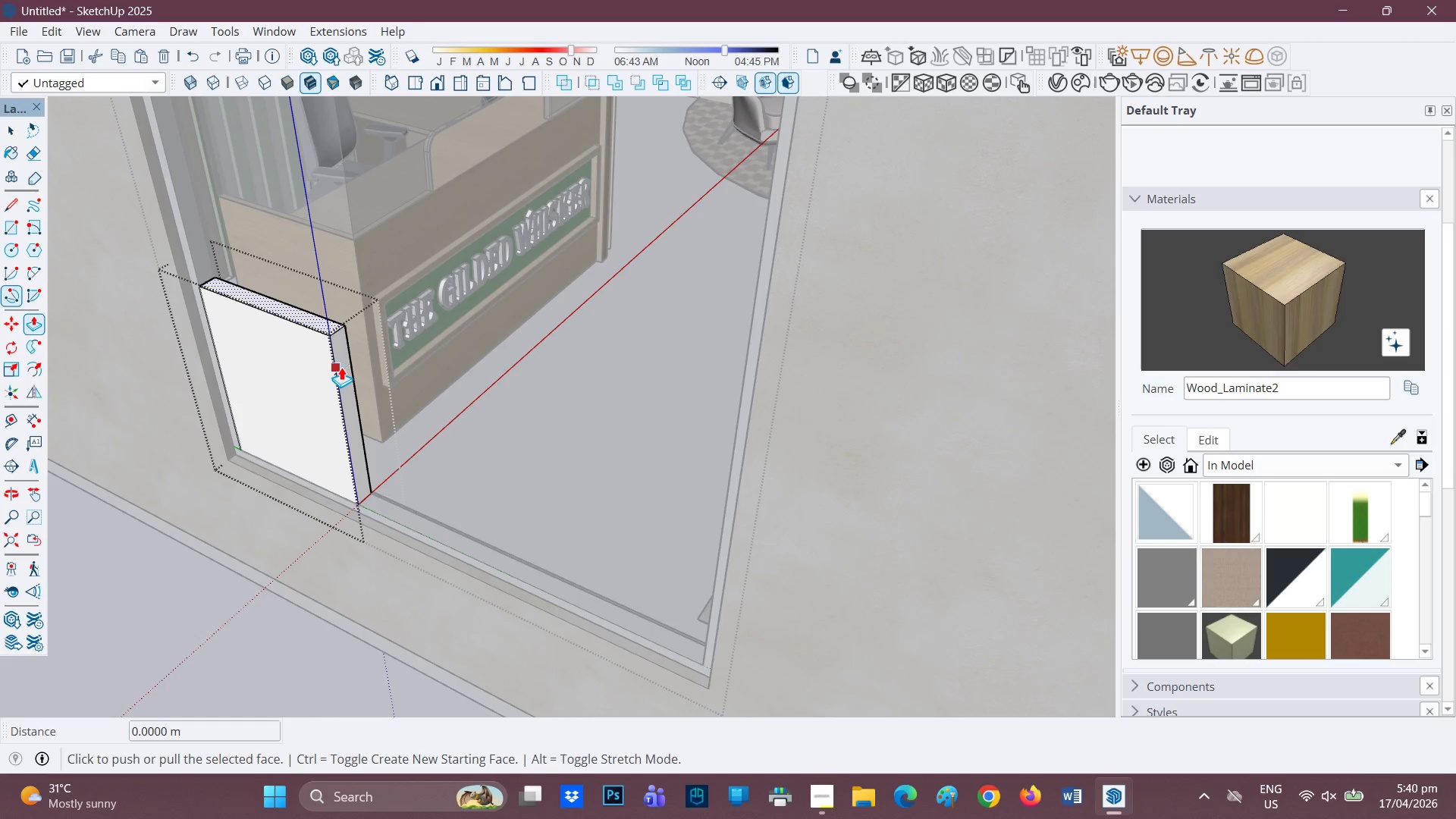 
key(Space)
 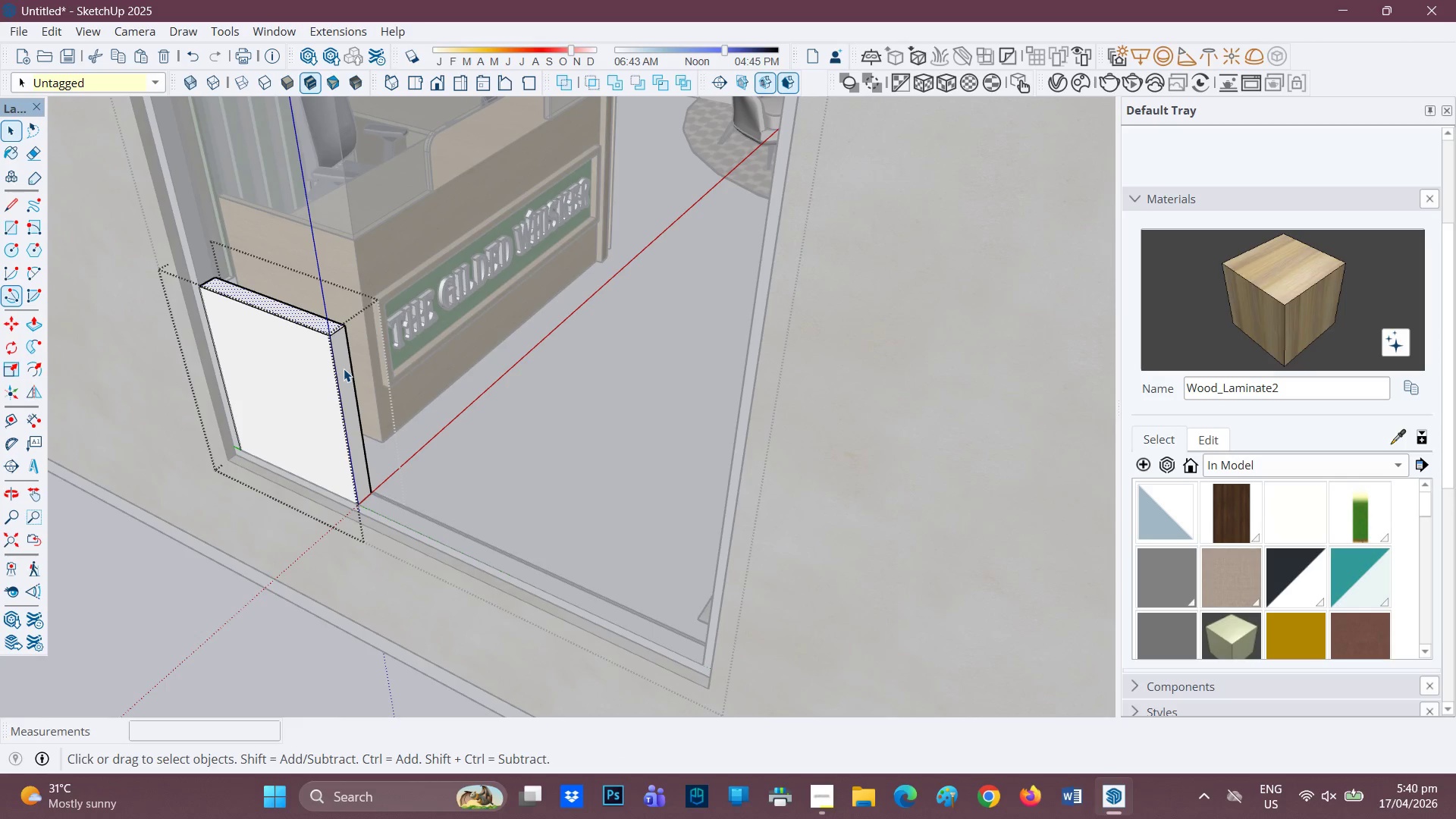 
left_click([344, 369])
 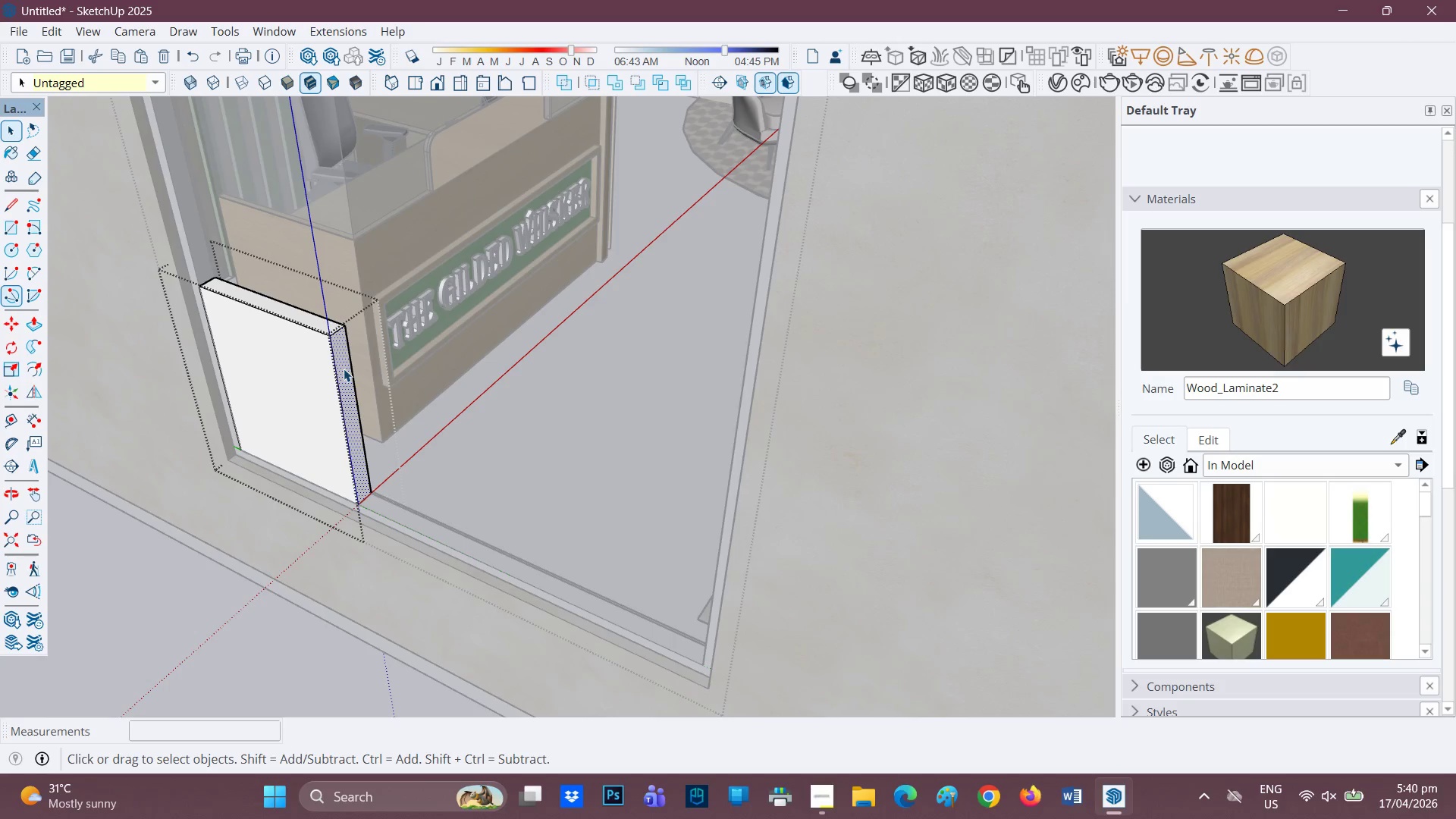 
key(P)
 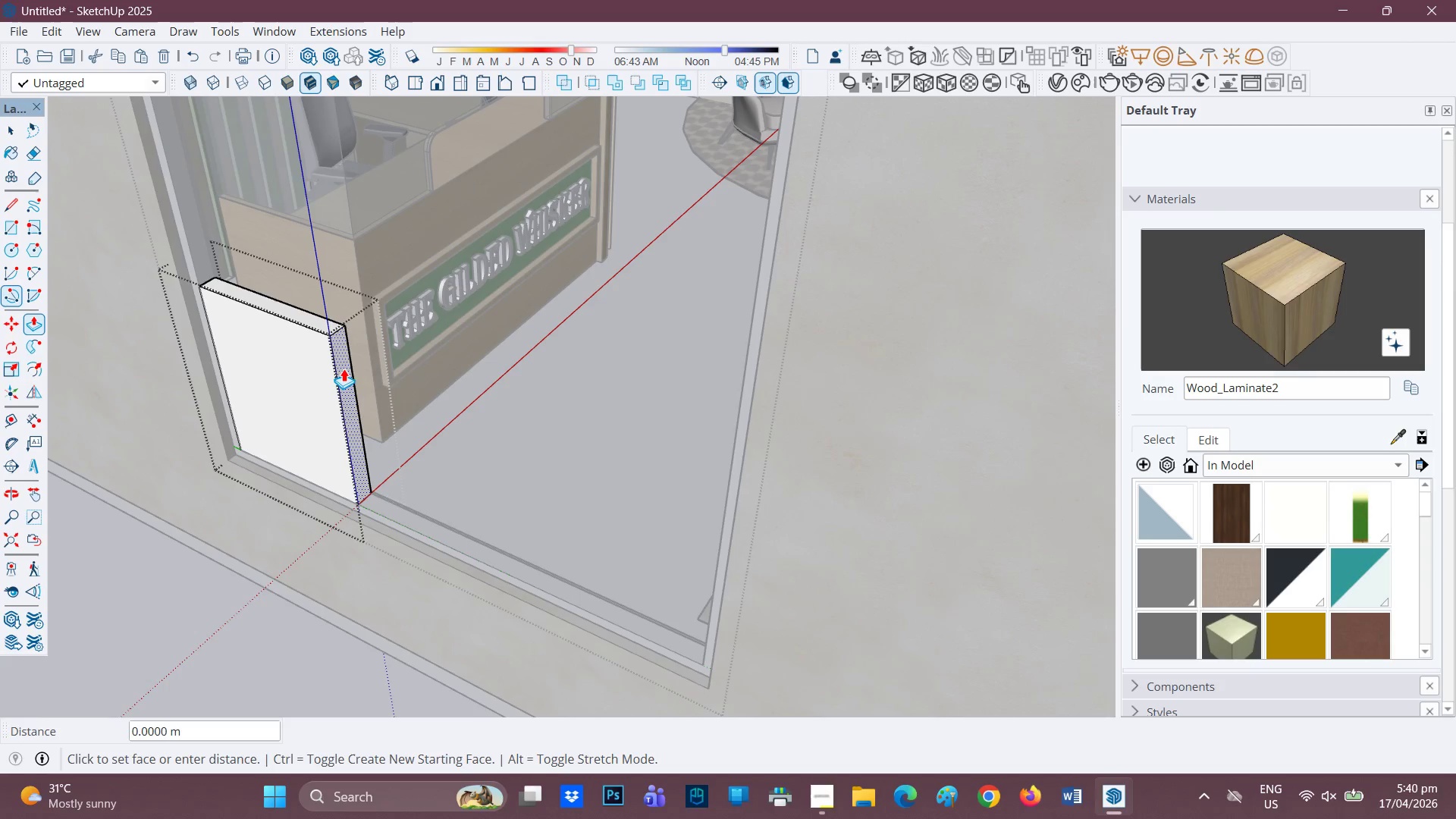 
left_click([344, 369])
 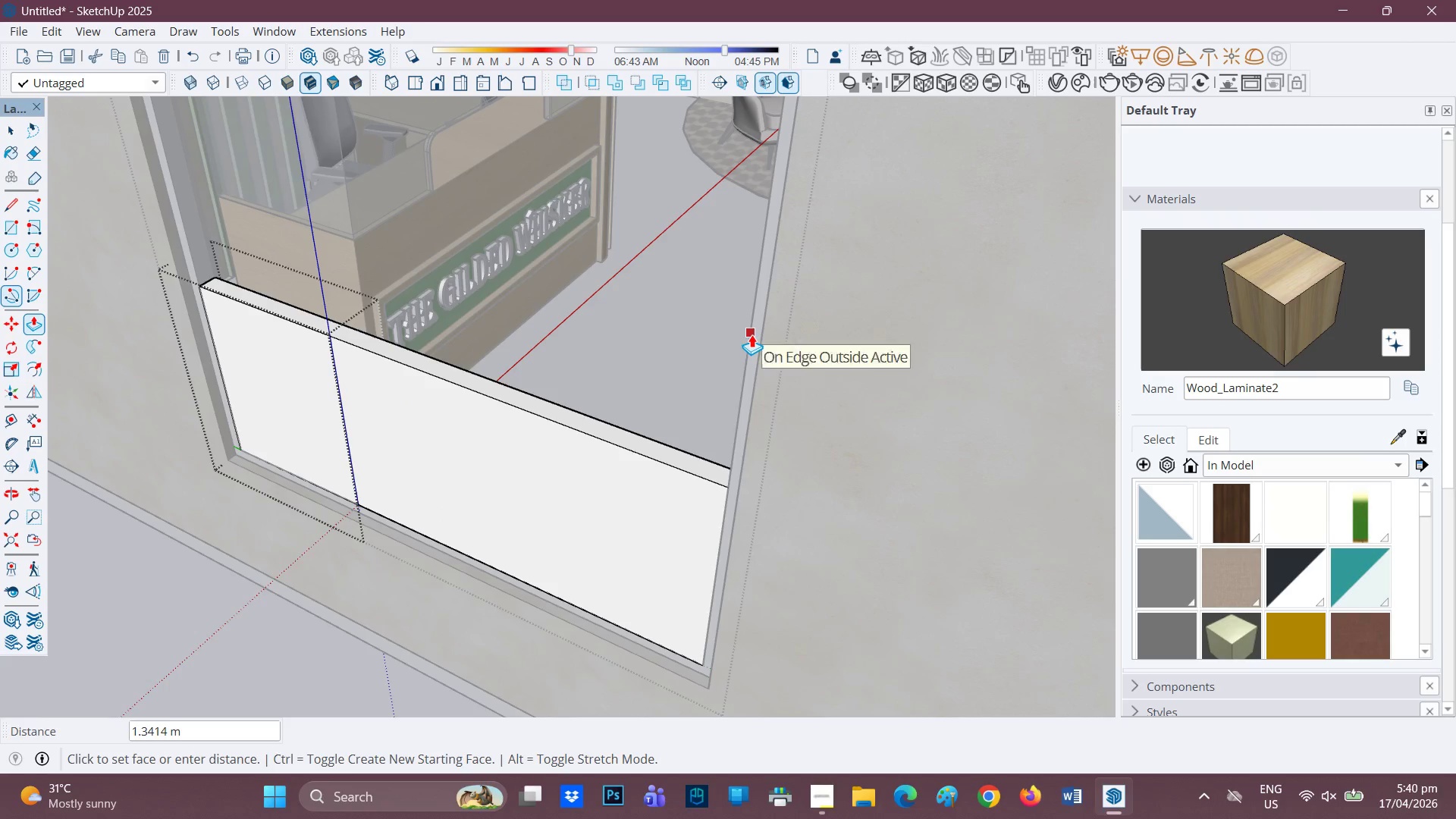 
scroll: coordinate [667, 539], scroll_direction: down, amount: 4.0
 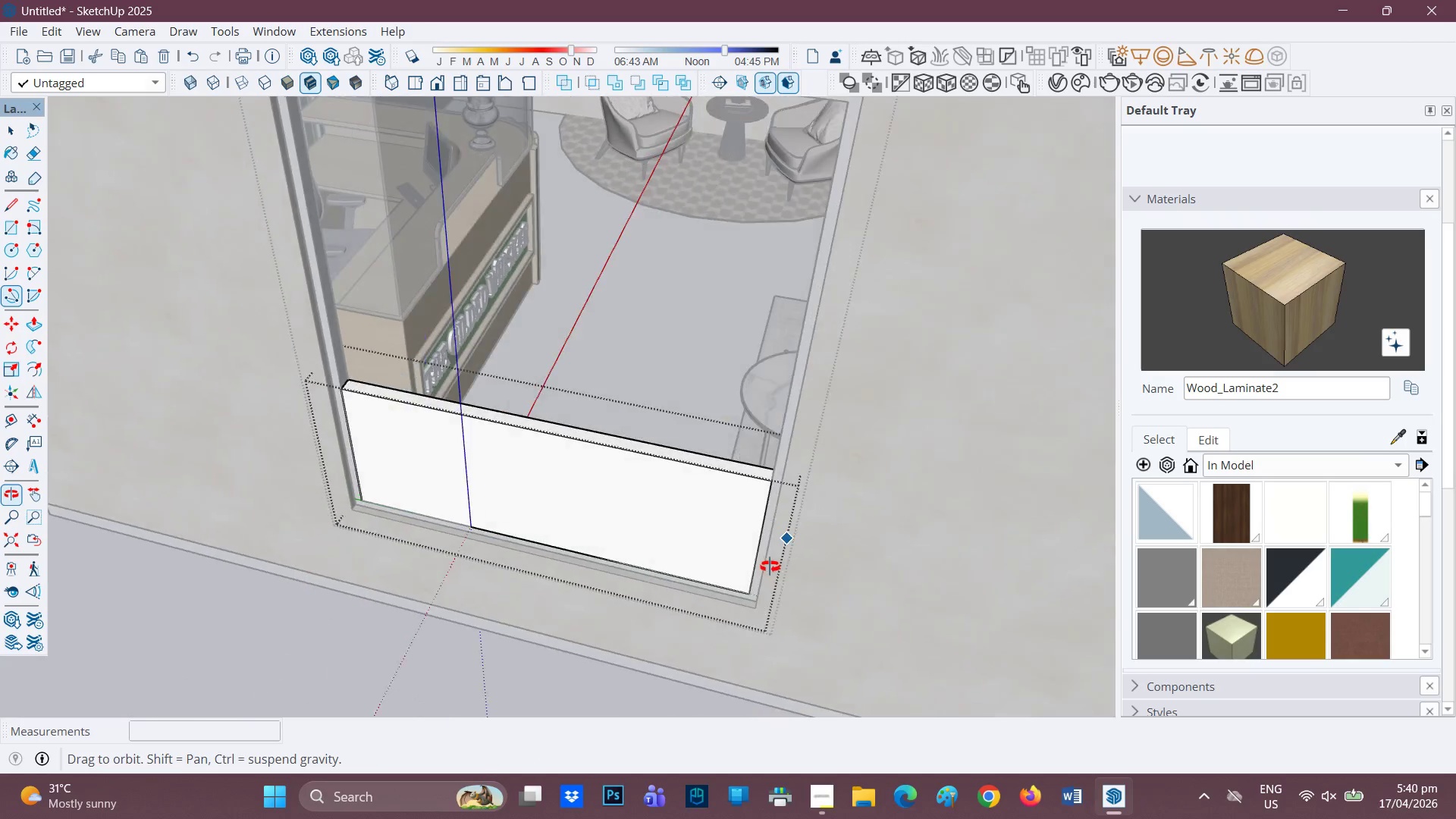 
key(J)
 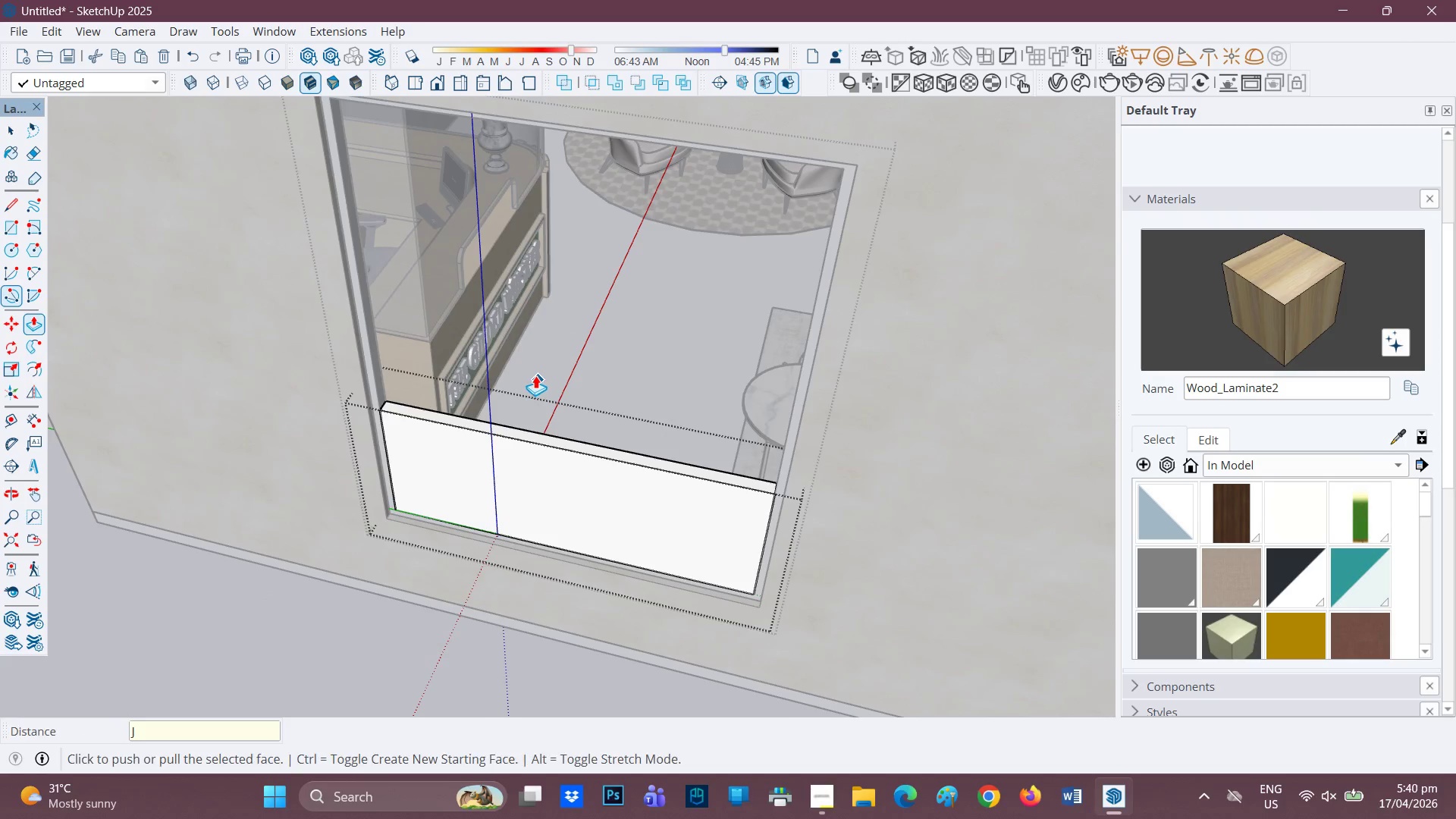 
scroll: coordinate [768, 571], scroll_direction: down, amount: 1.0
 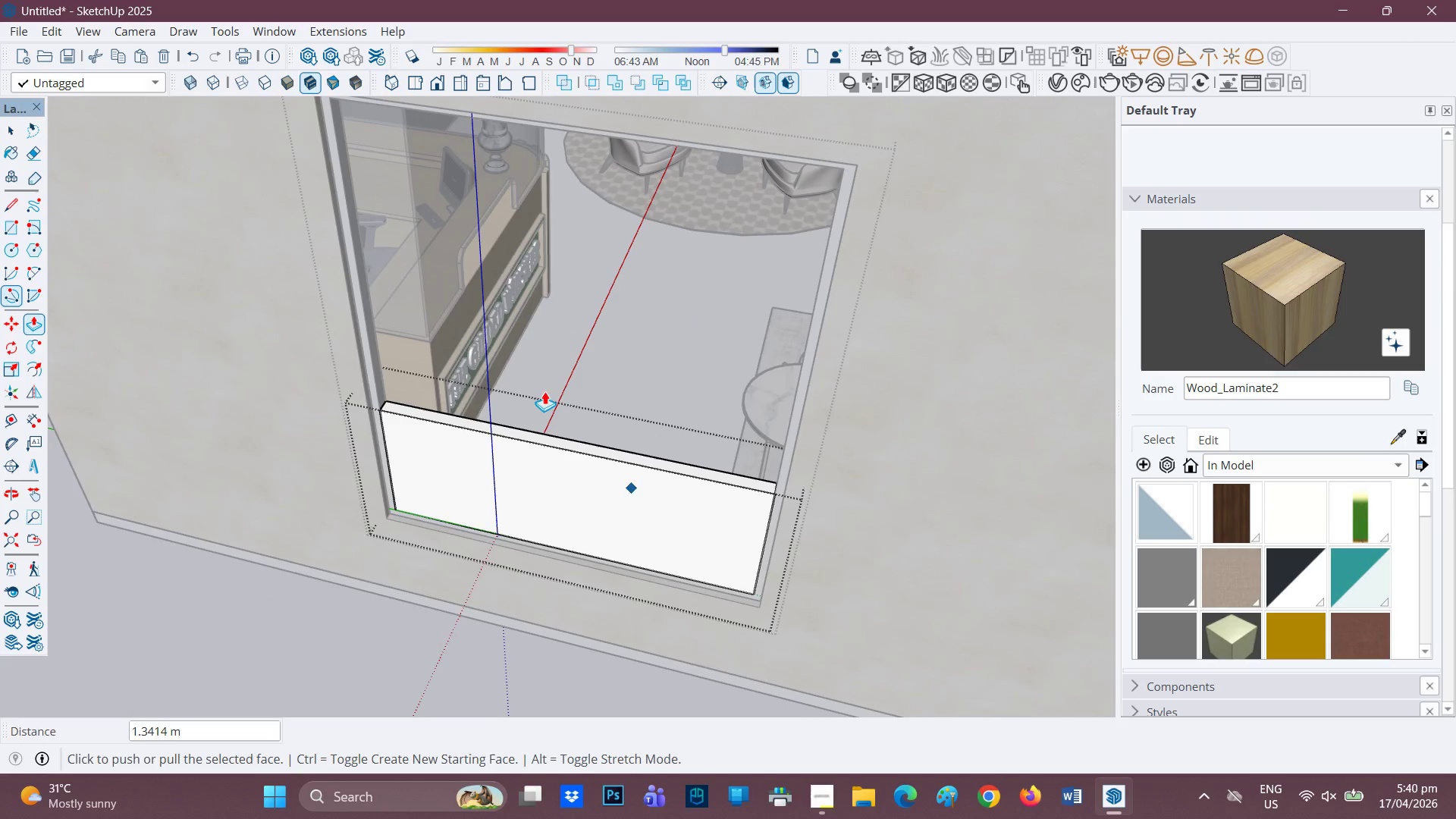 
type(HP)
 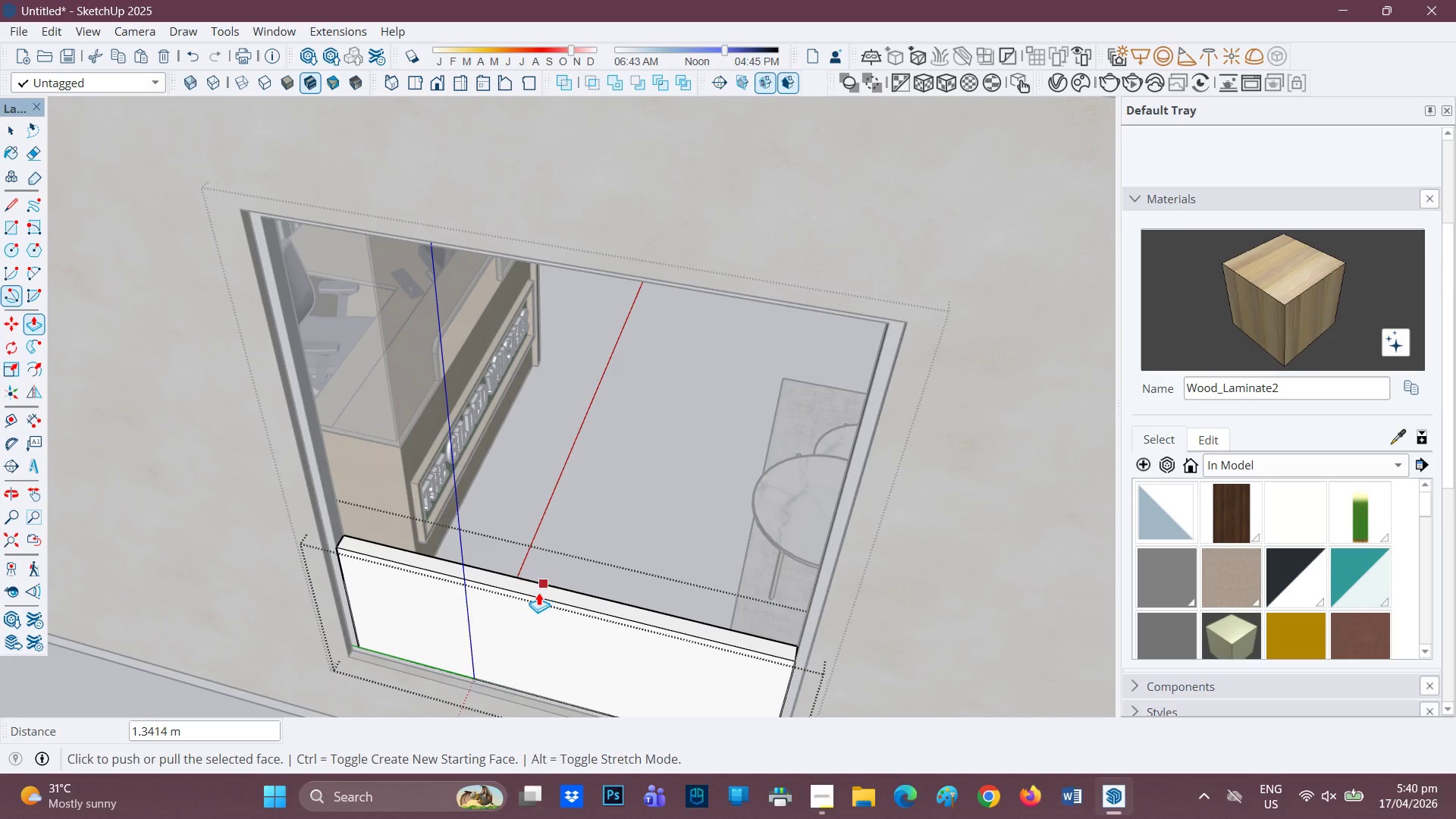 
left_click_drag(start_coordinate=[531, 369], to_coordinate=[522, 461])
 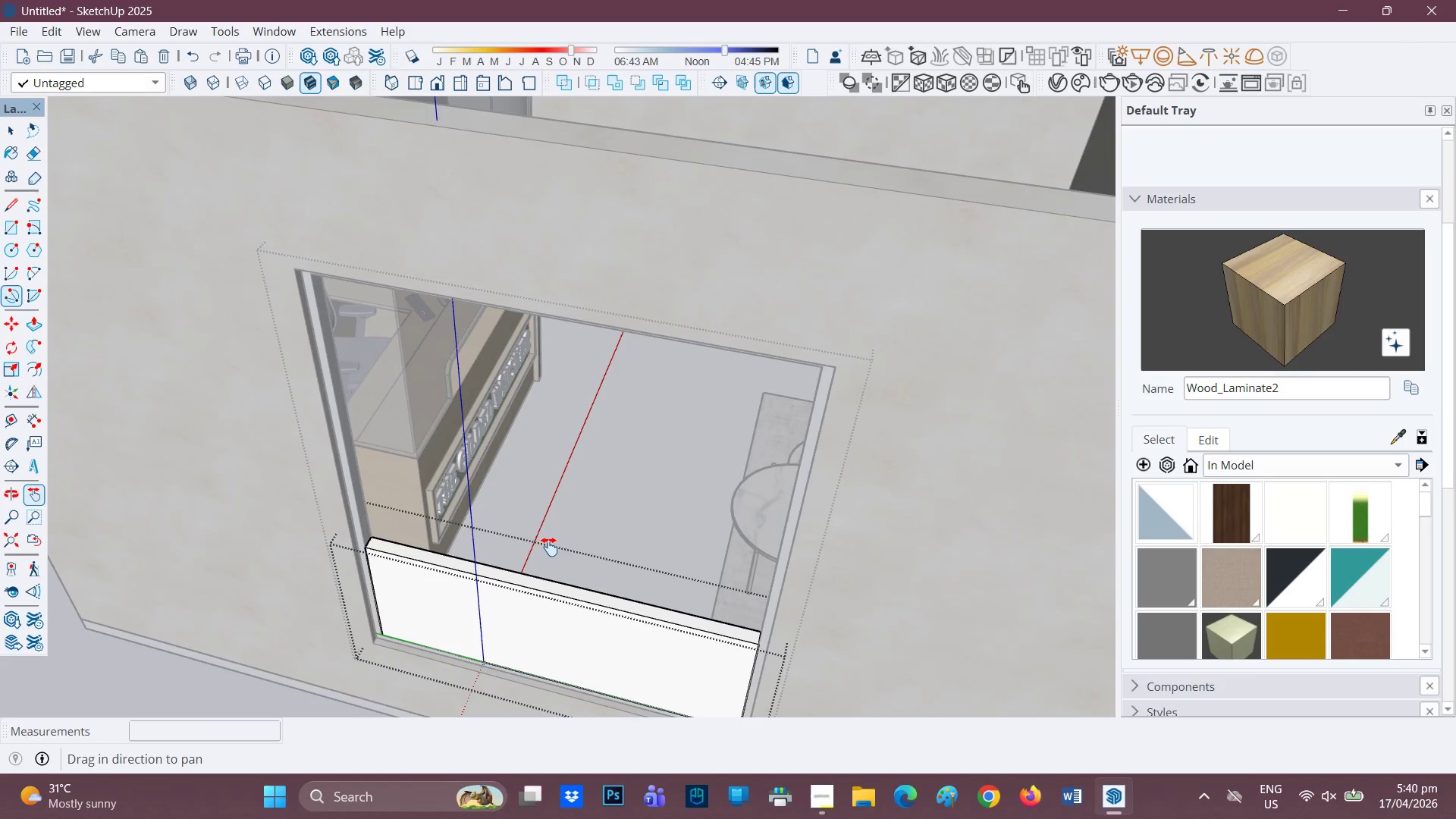 
scroll: coordinate [549, 548], scroll_direction: up, amount: 1.0
 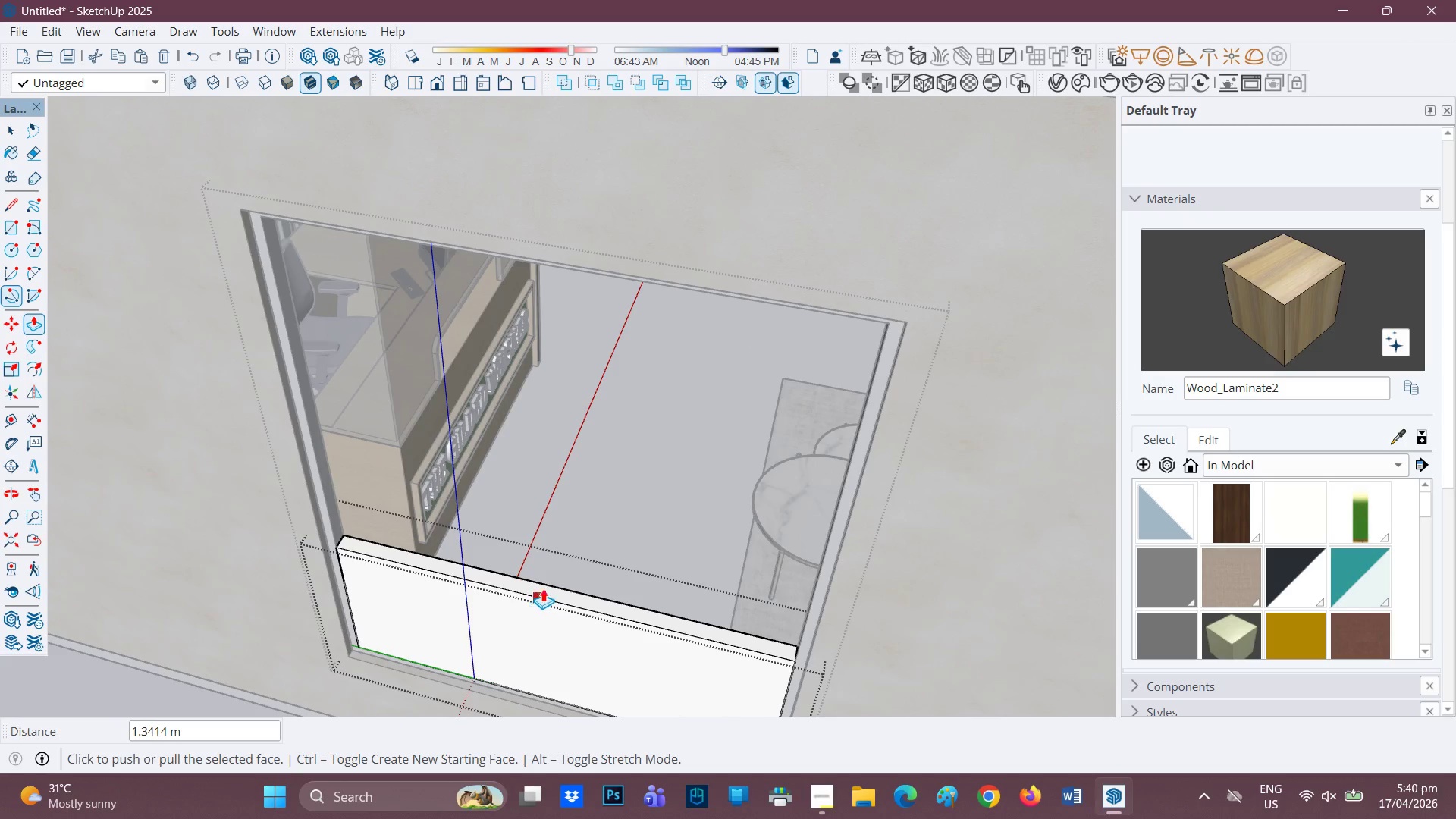 
key(Space)
 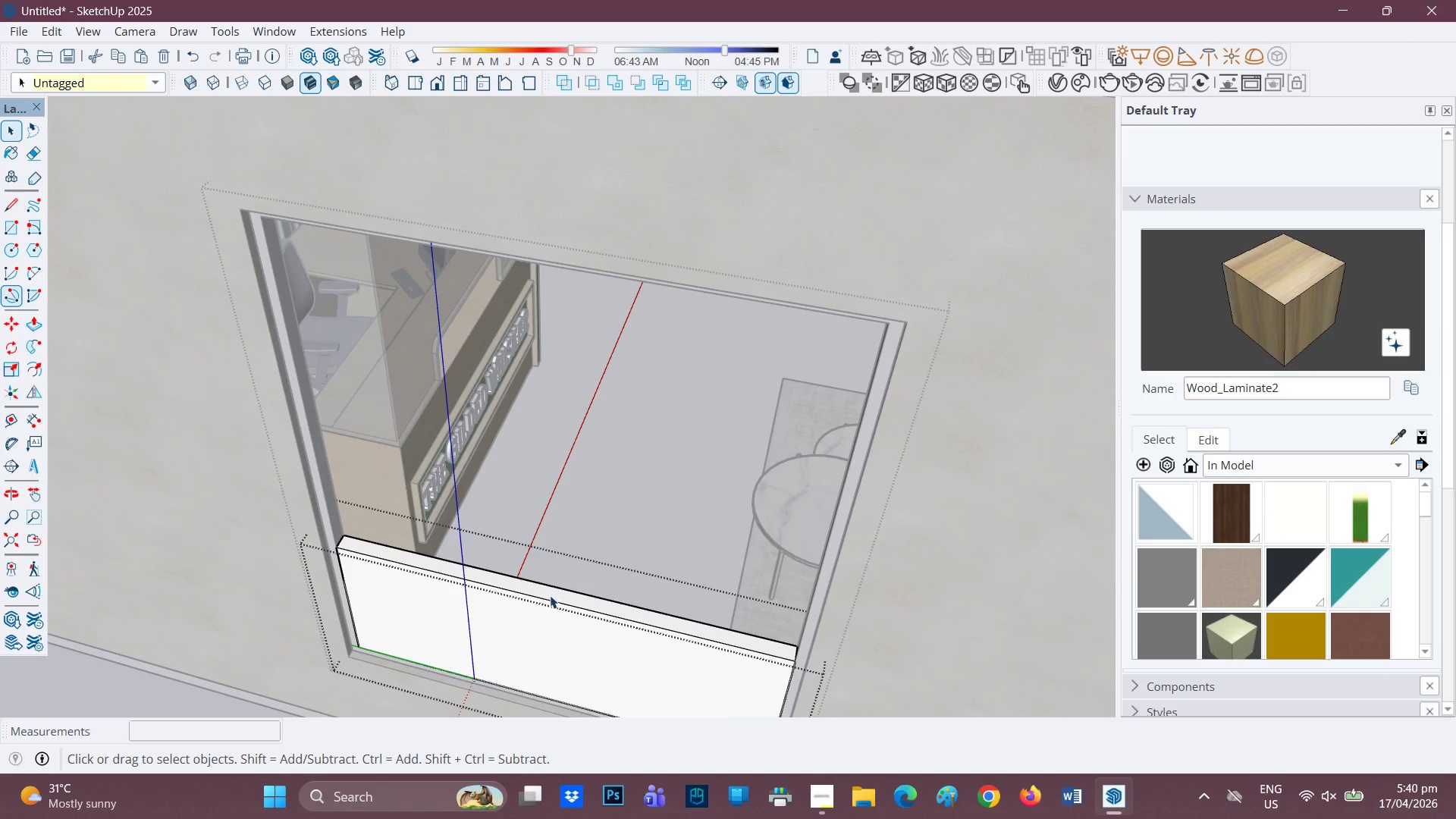 
left_click([550, 595])
 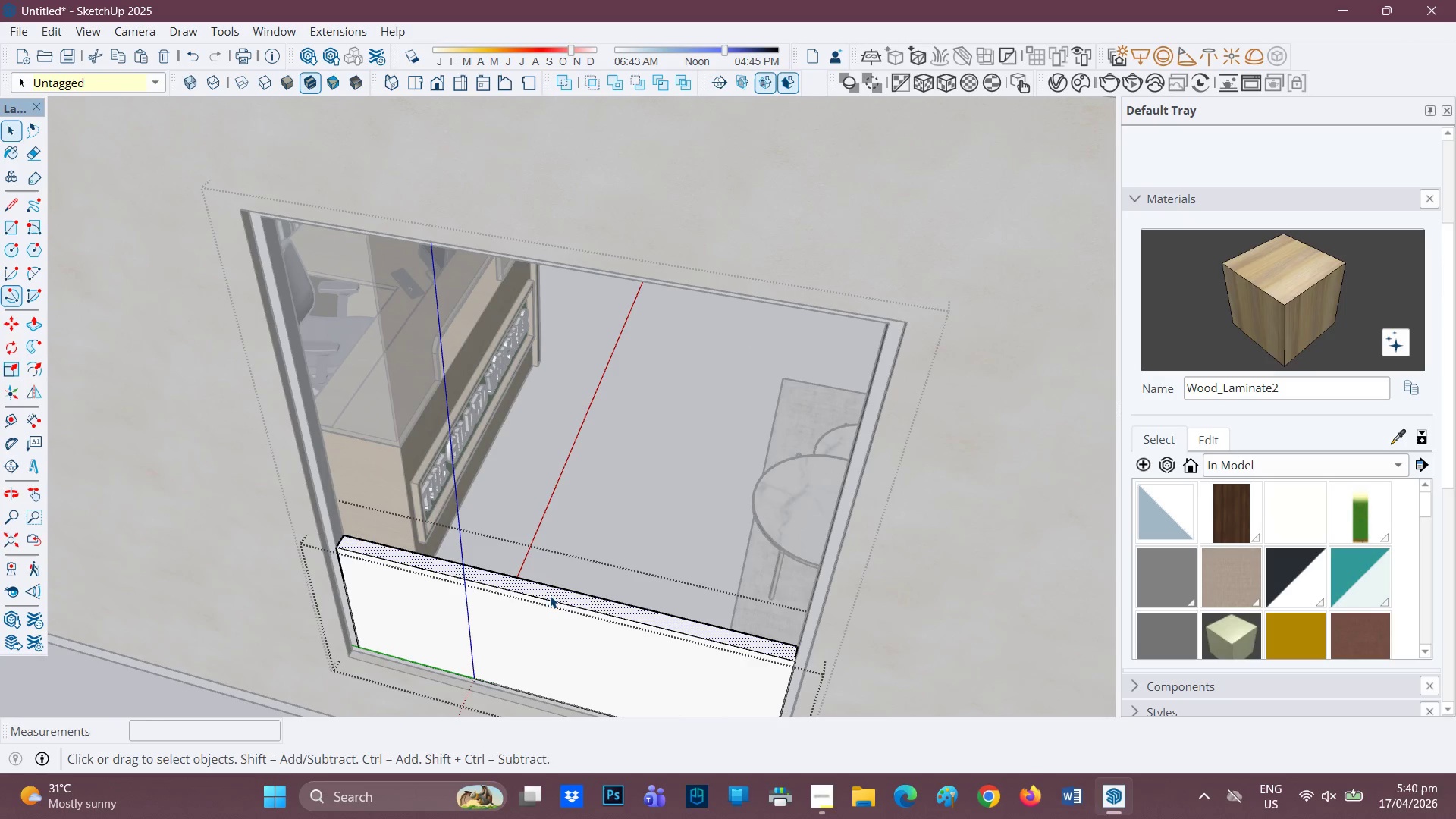 
key(P)
 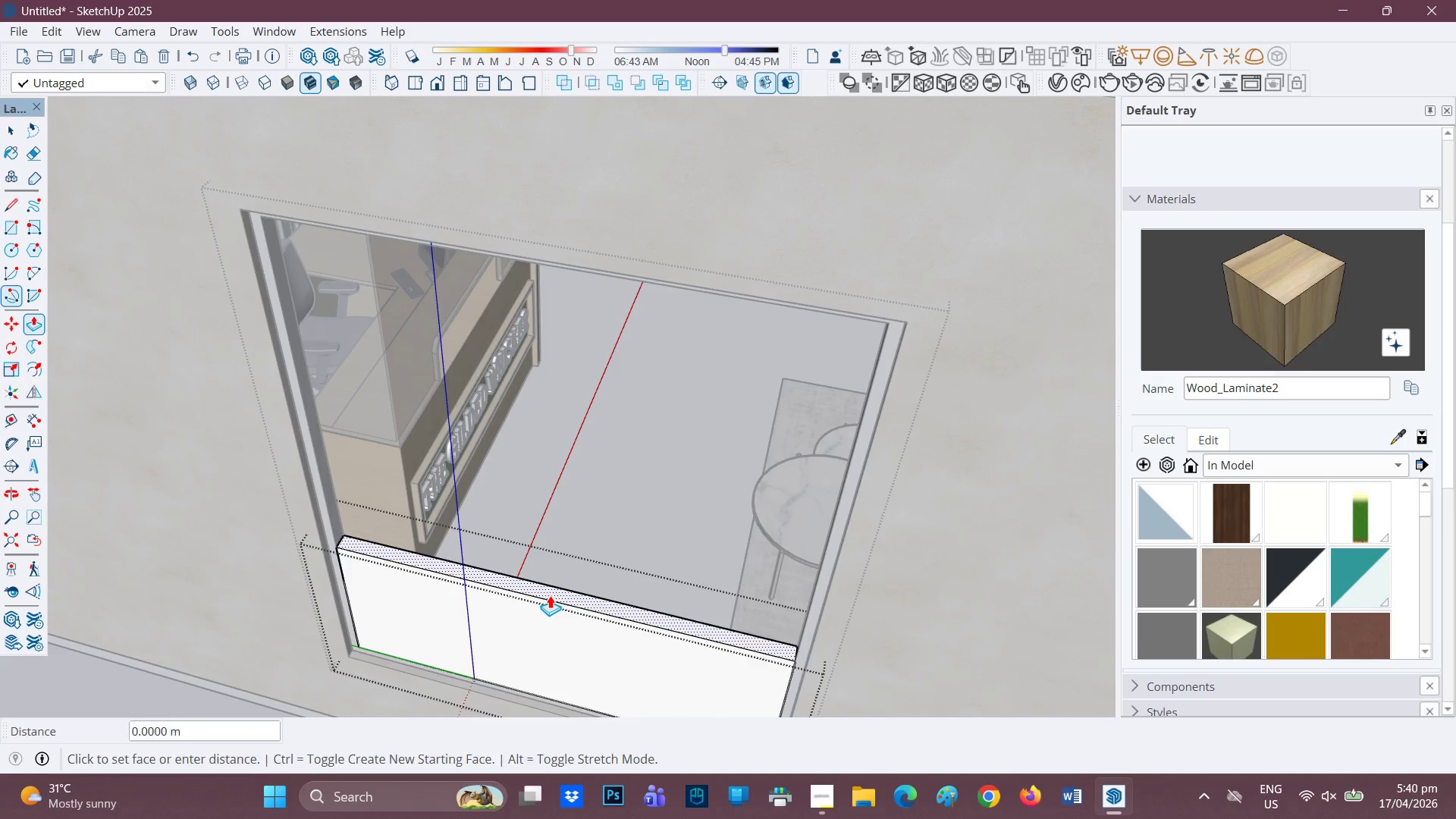 
left_click([550, 595])
 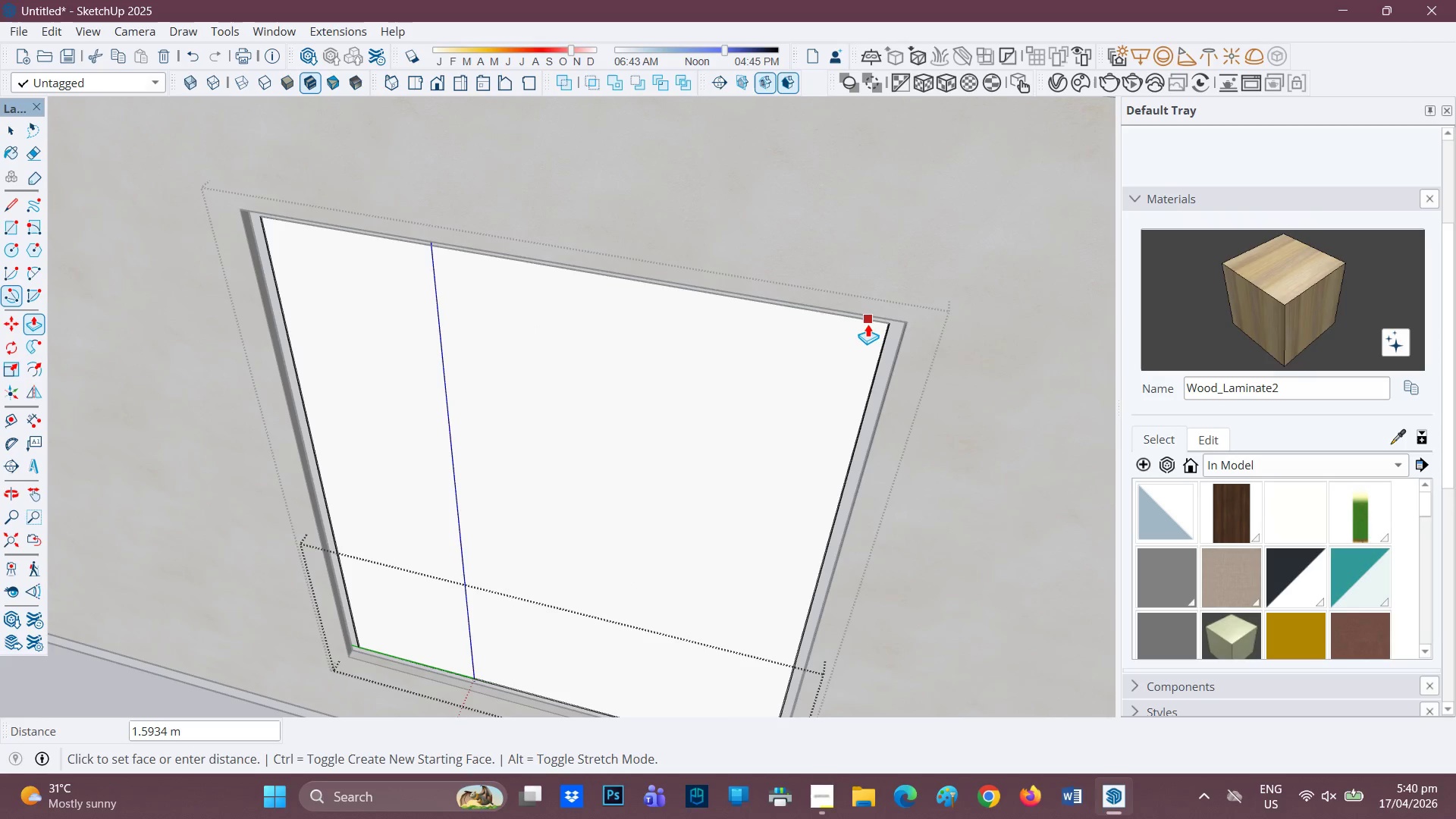 
left_click([868, 324])
 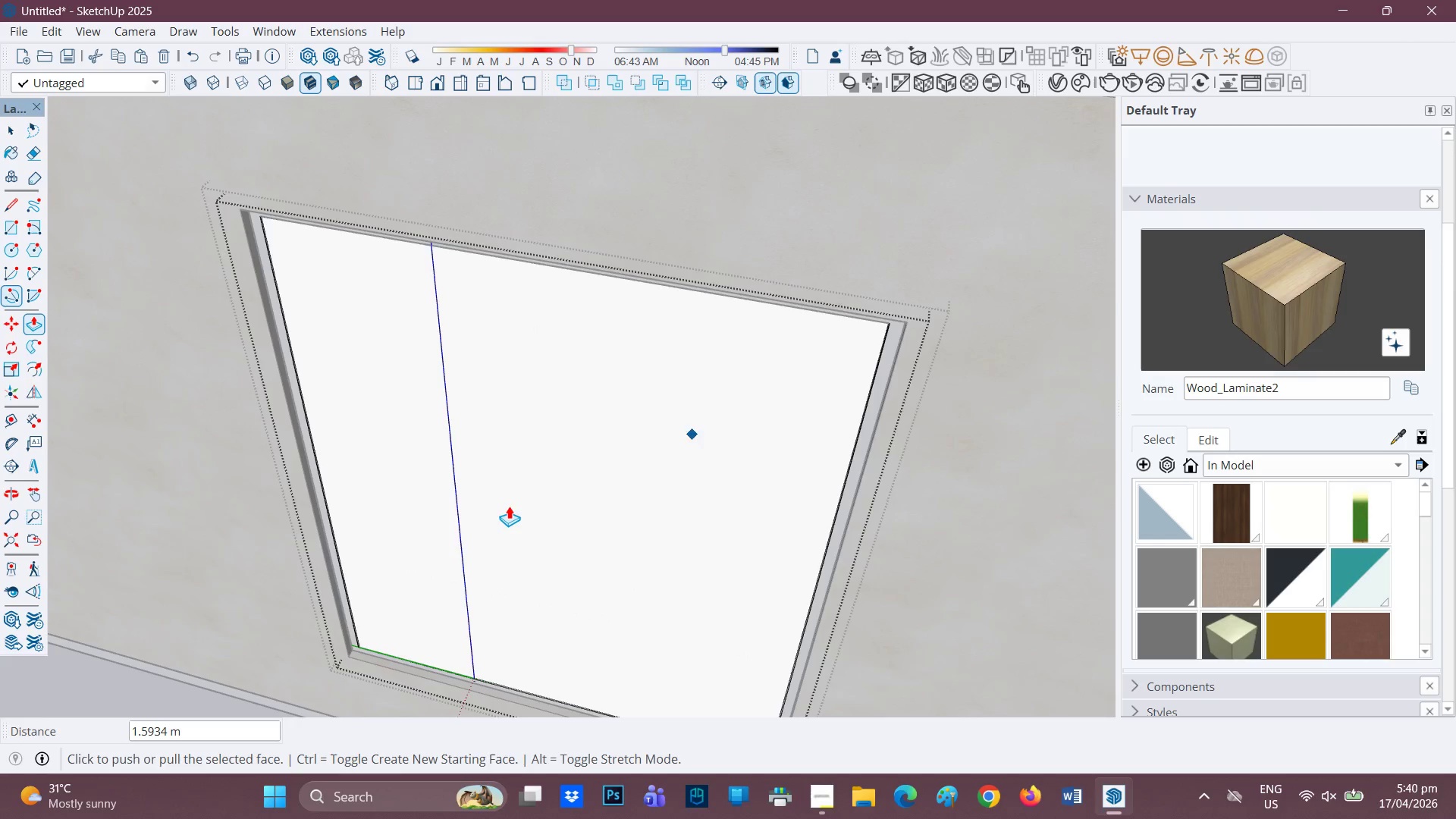 
scroll: coordinate [685, 413], scroll_direction: down, amount: 3.0
 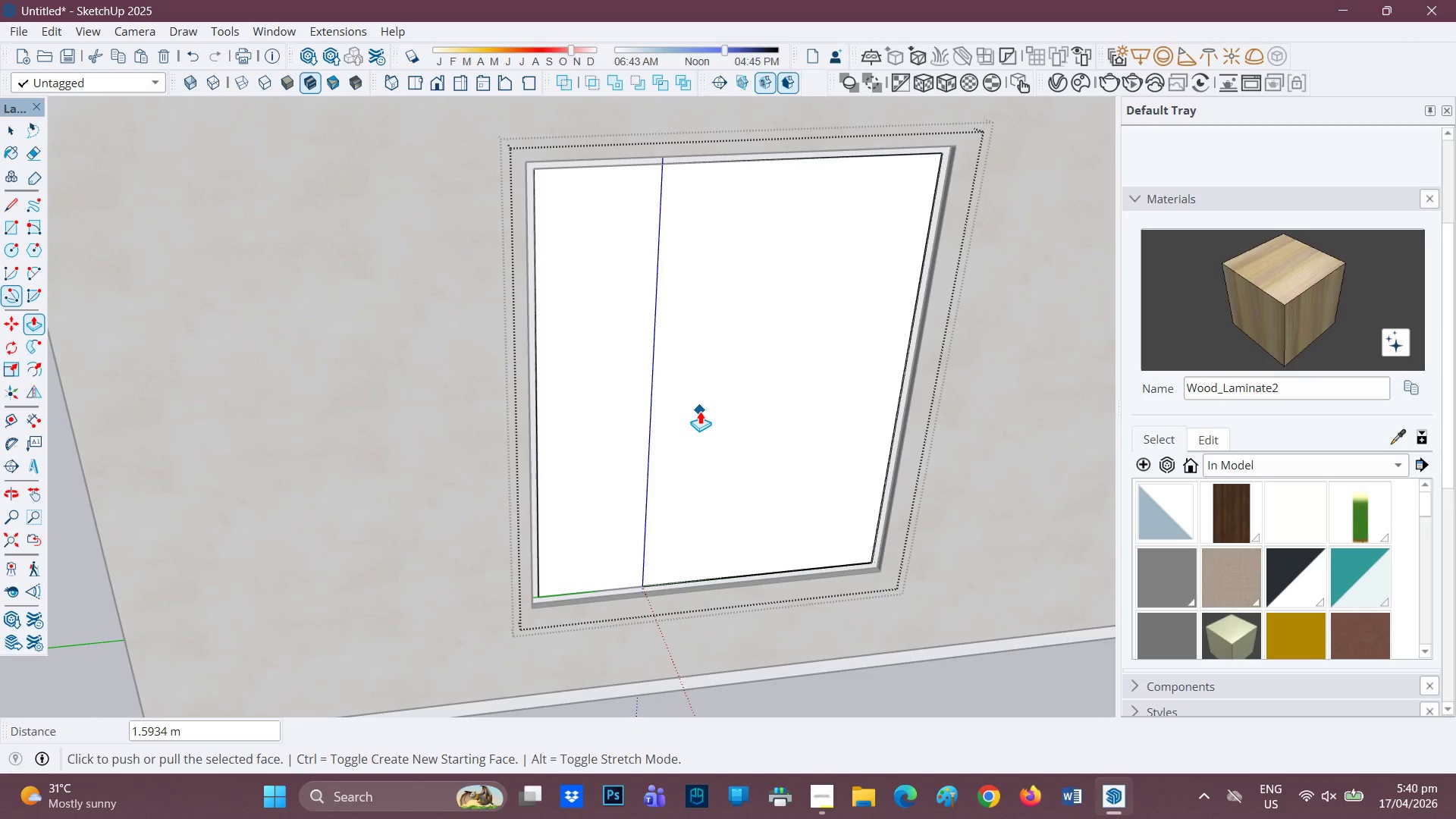 
key(H)
 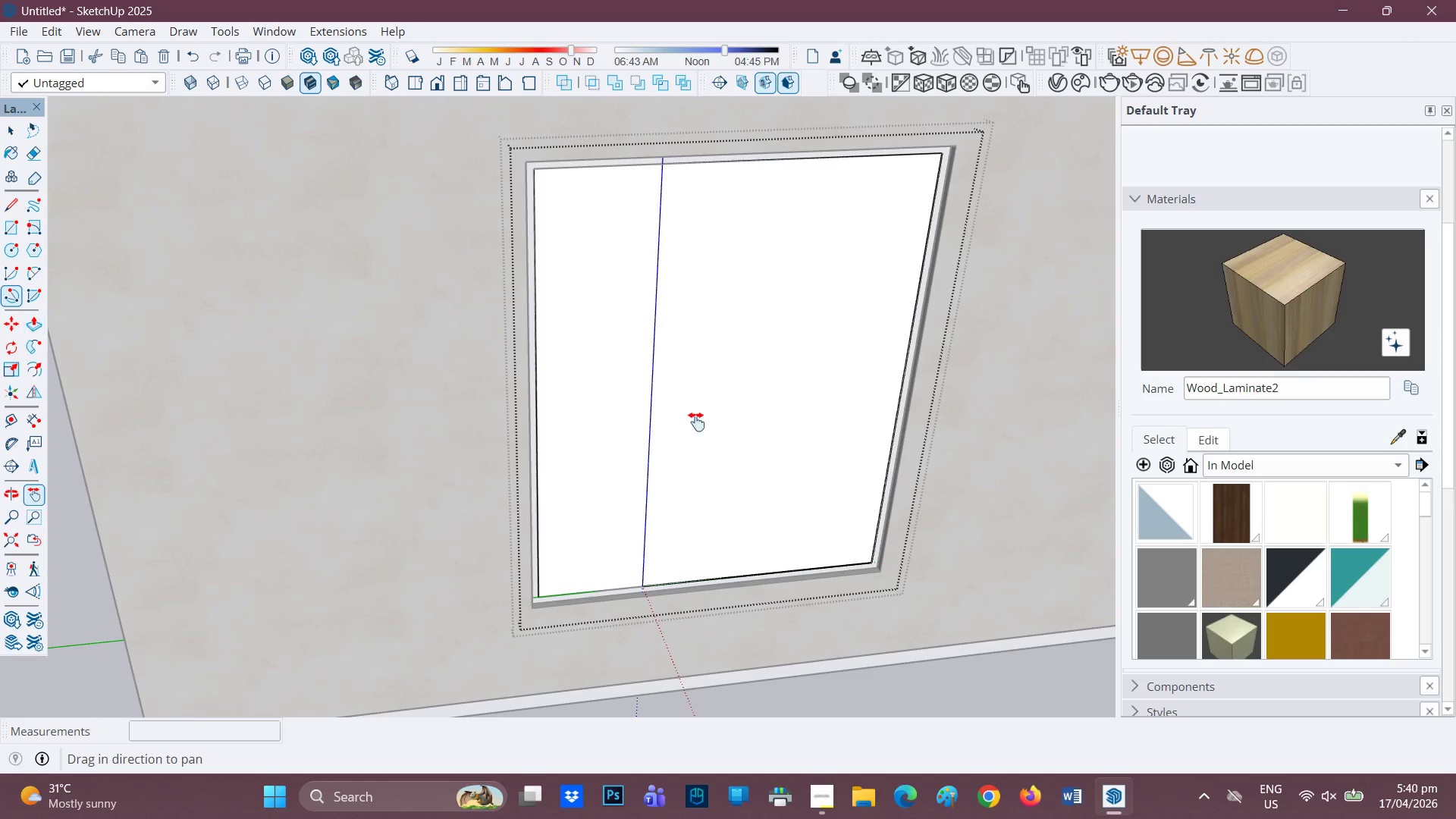 
left_click_drag(start_coordinate=[700, 413], to_coordinate=[650, 487])
 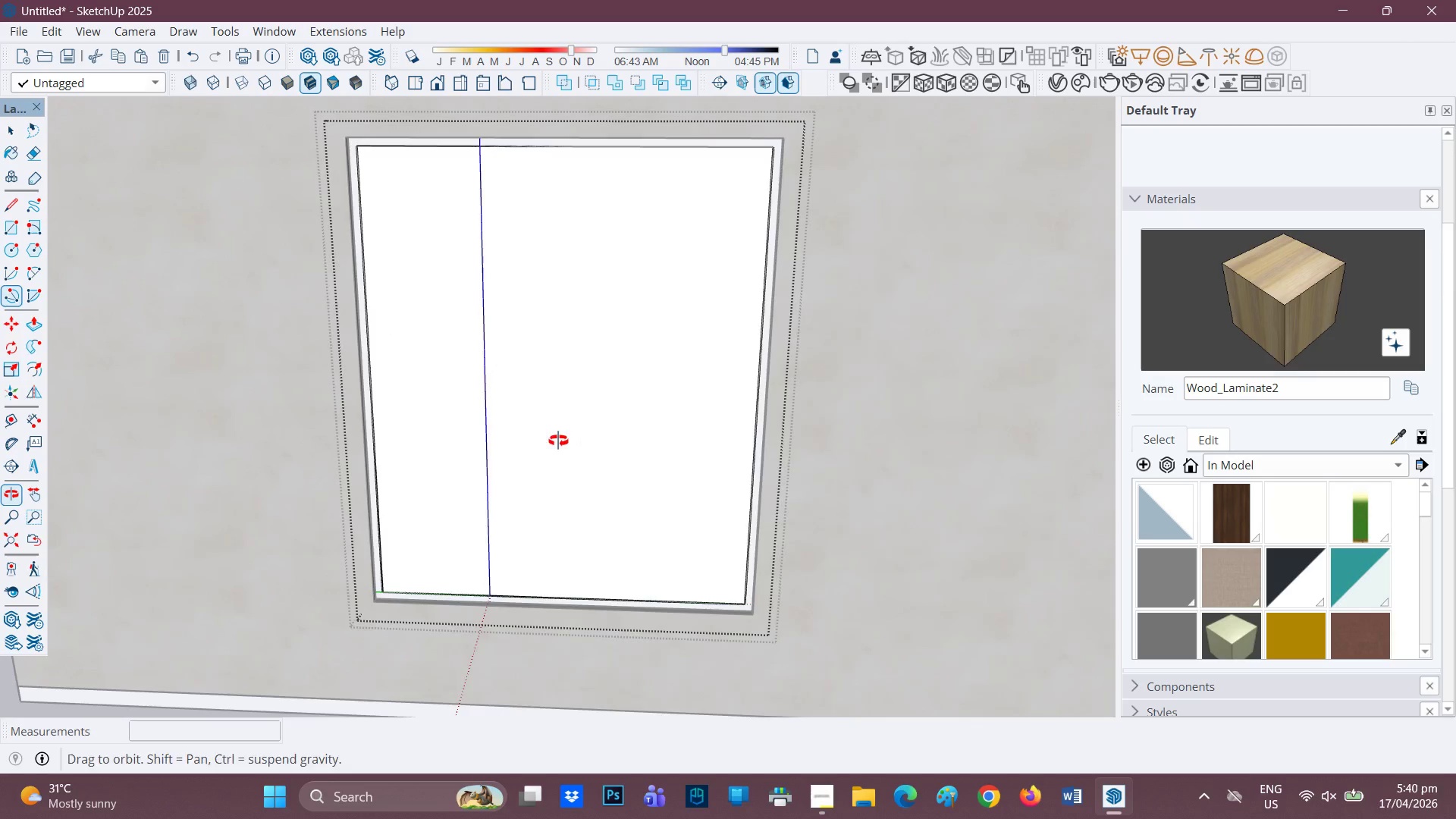 
key(L)
 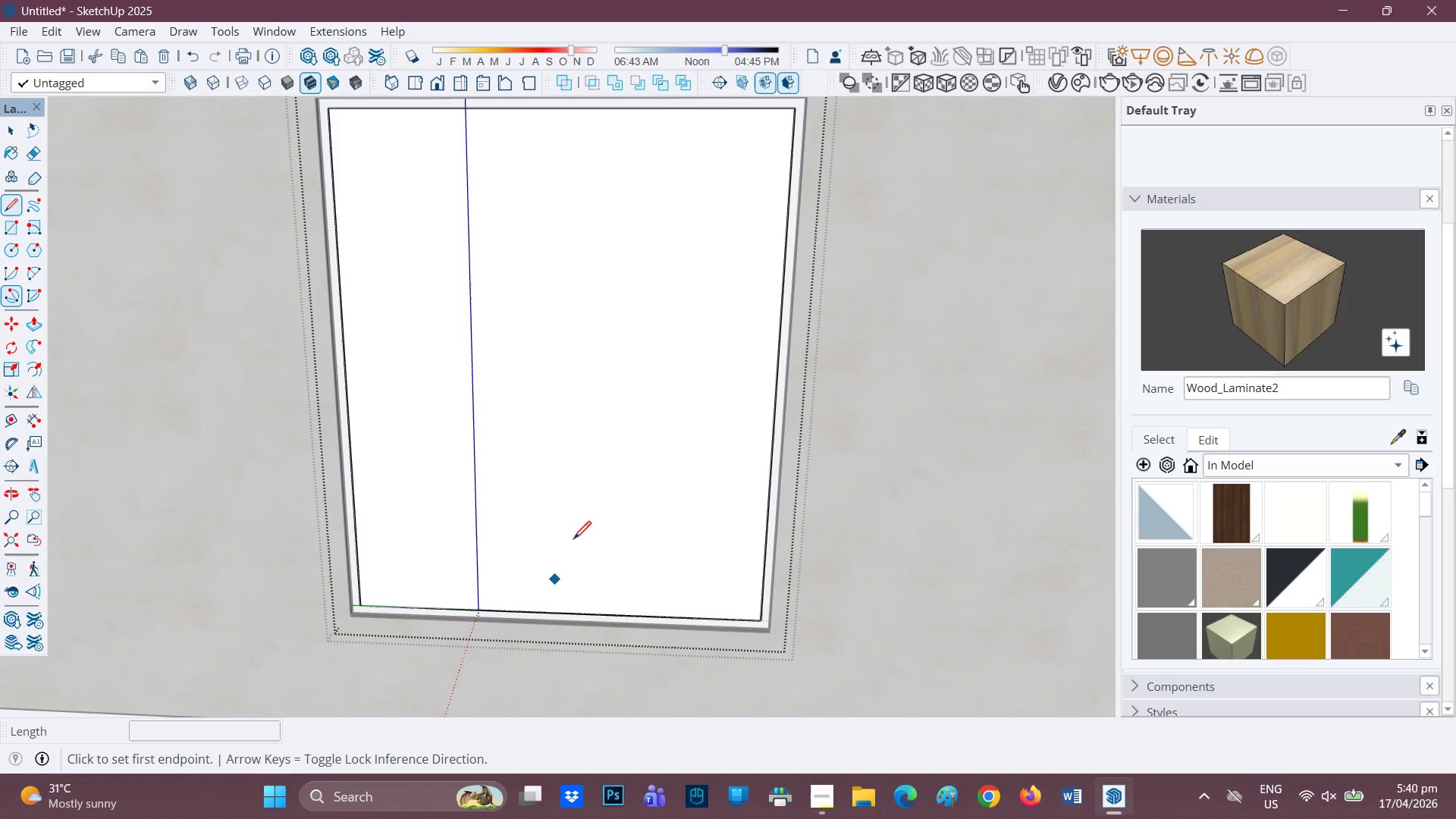 
scroll: coordinate [562, 440], scroll_direction: up, amount: 1.0
 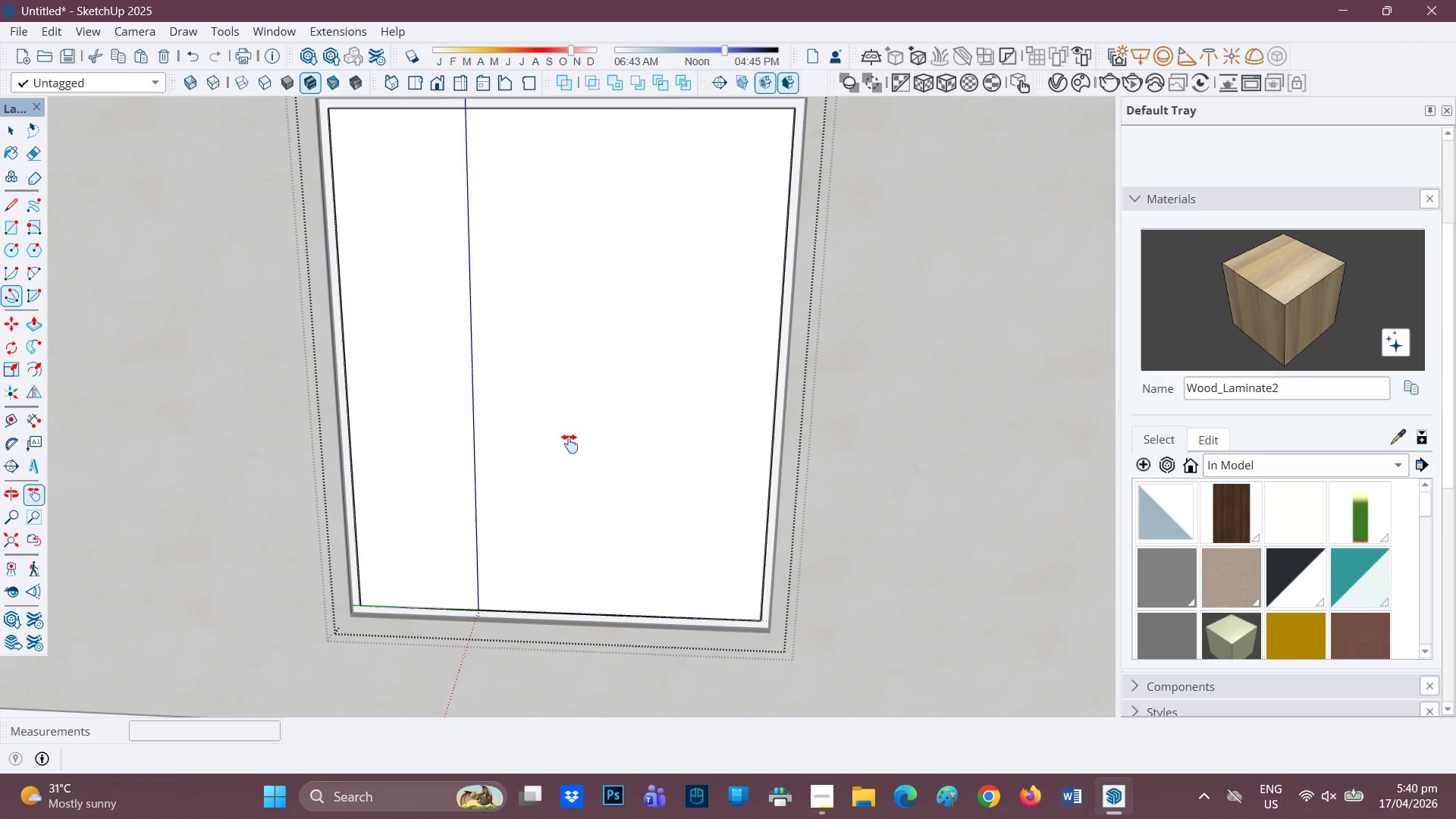 
type(HL)
 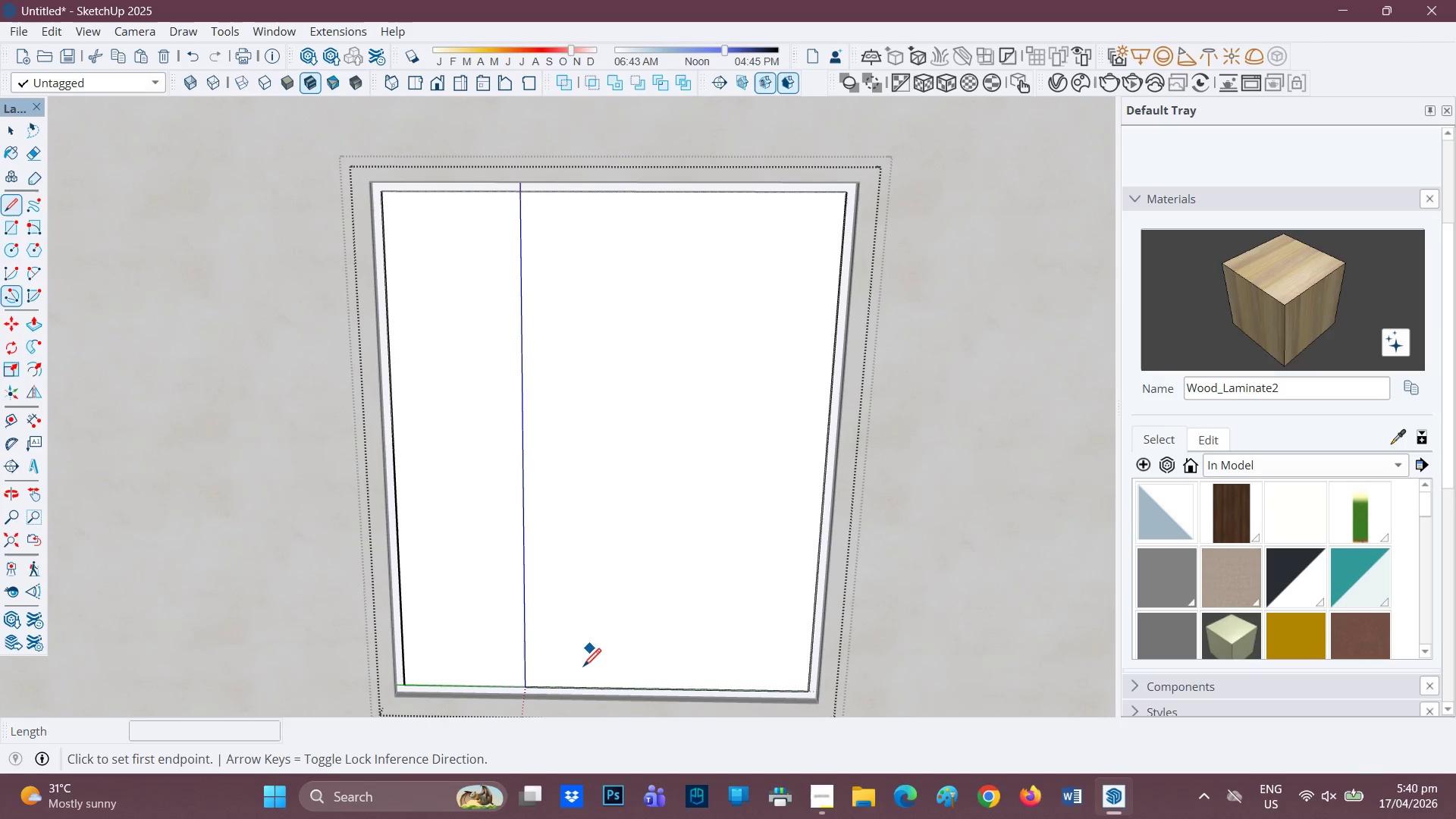 
left_click_drag(start_coordinate=[576, 447], to_coordinate=[607, 533])
 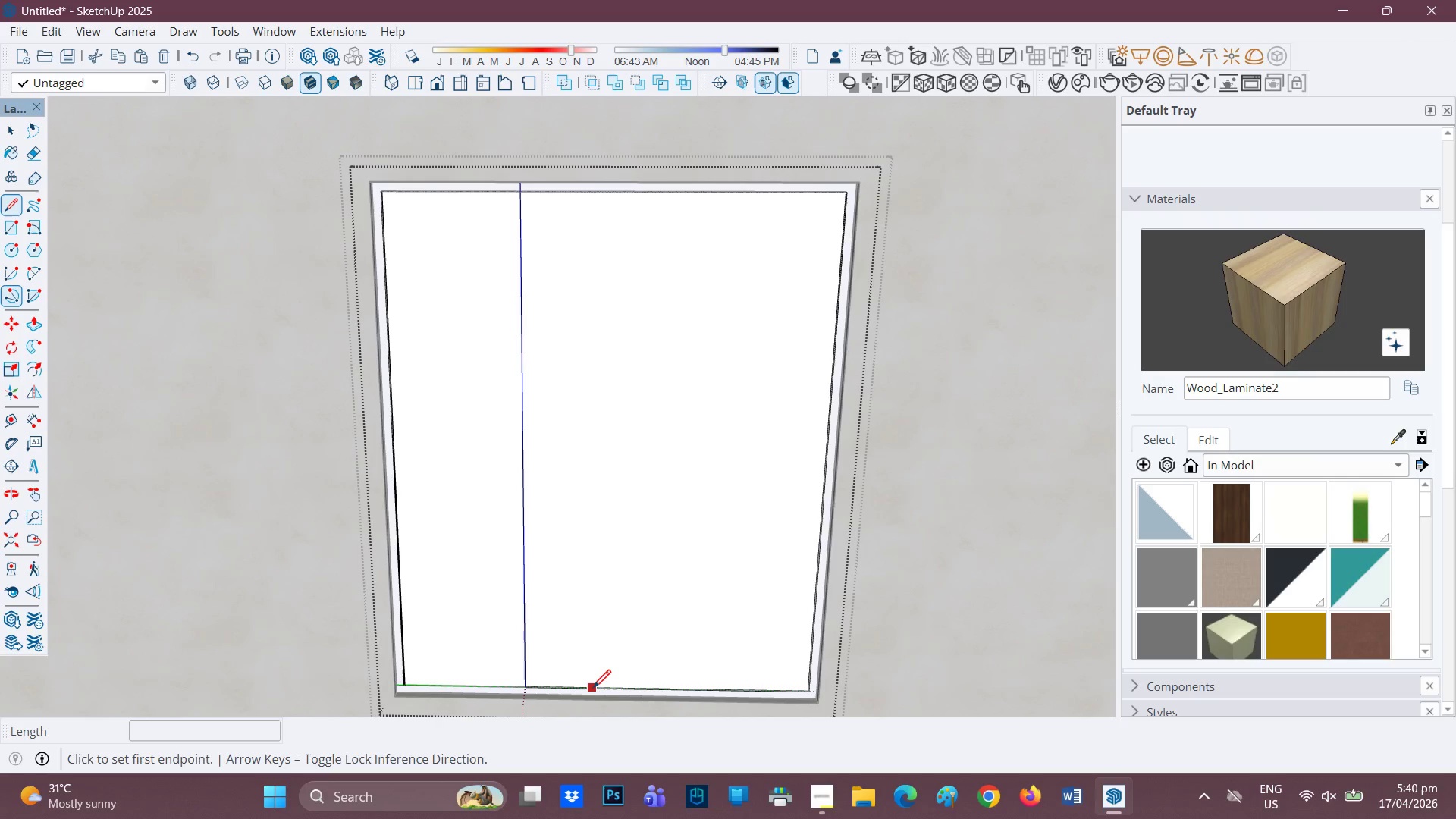 
left_click_drag(start_coordinate=[609, 689], to_coordinate=[613, 679])
 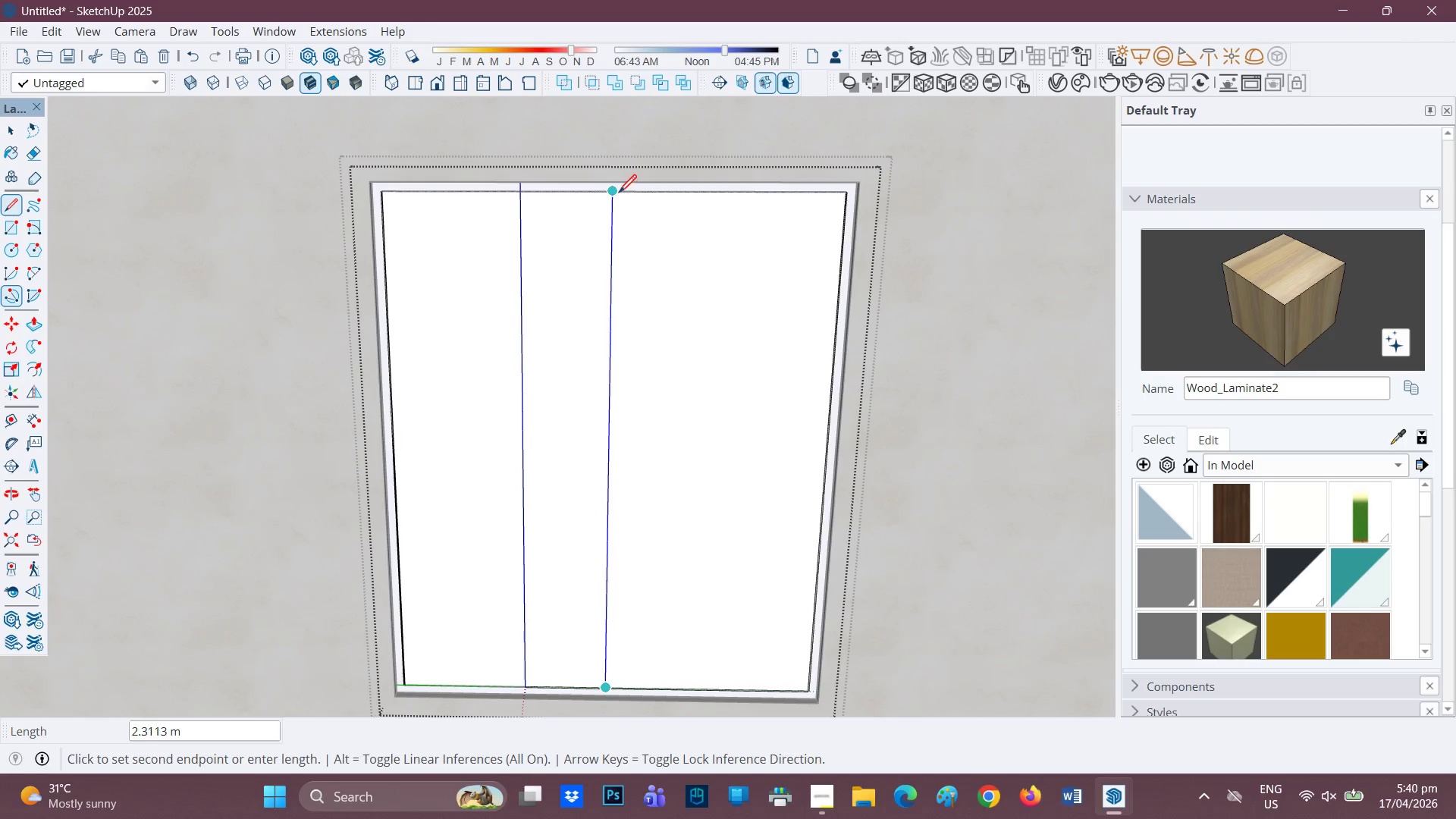 
left_click([618, 193])
 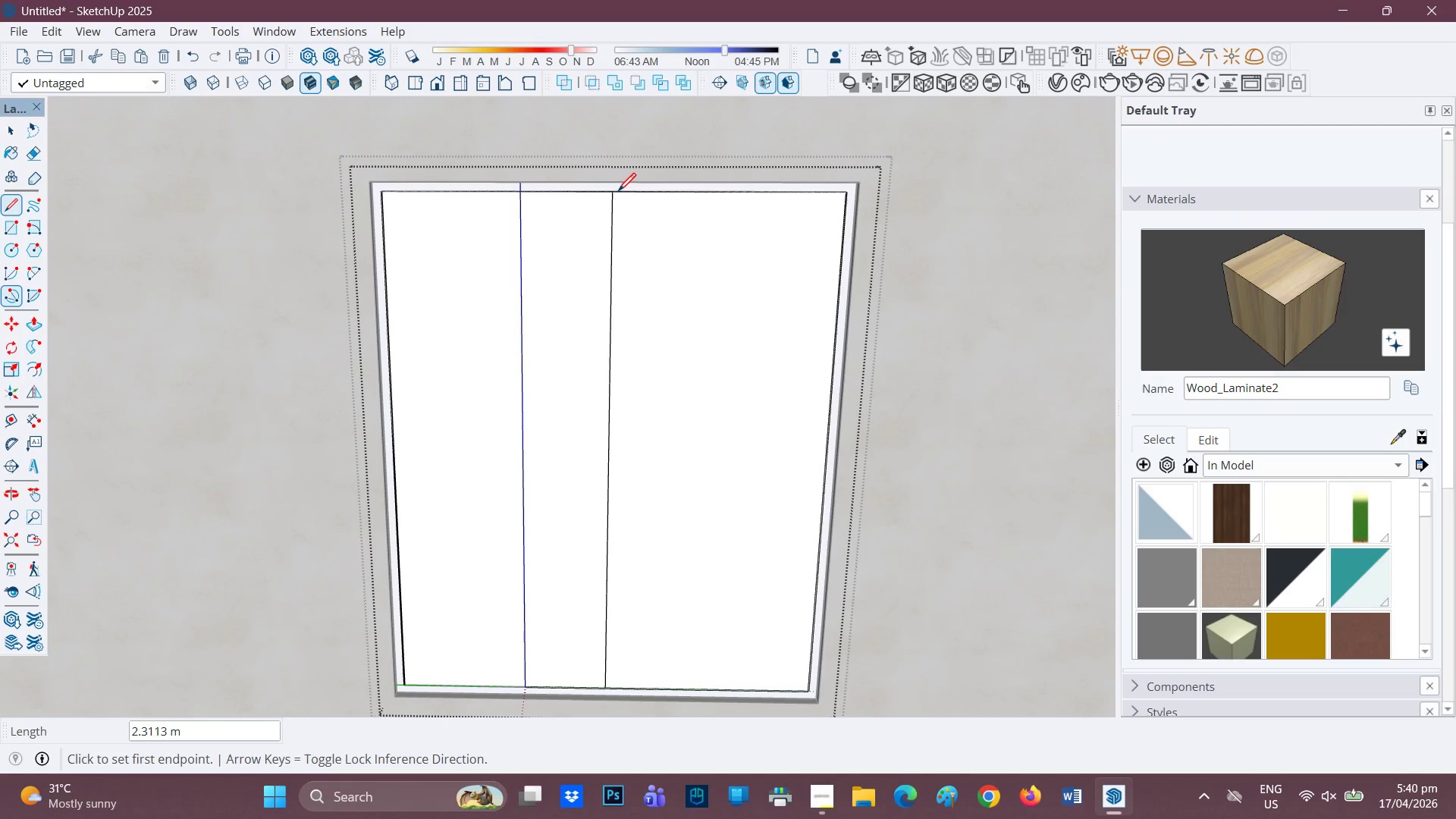 
wait(9.56)
 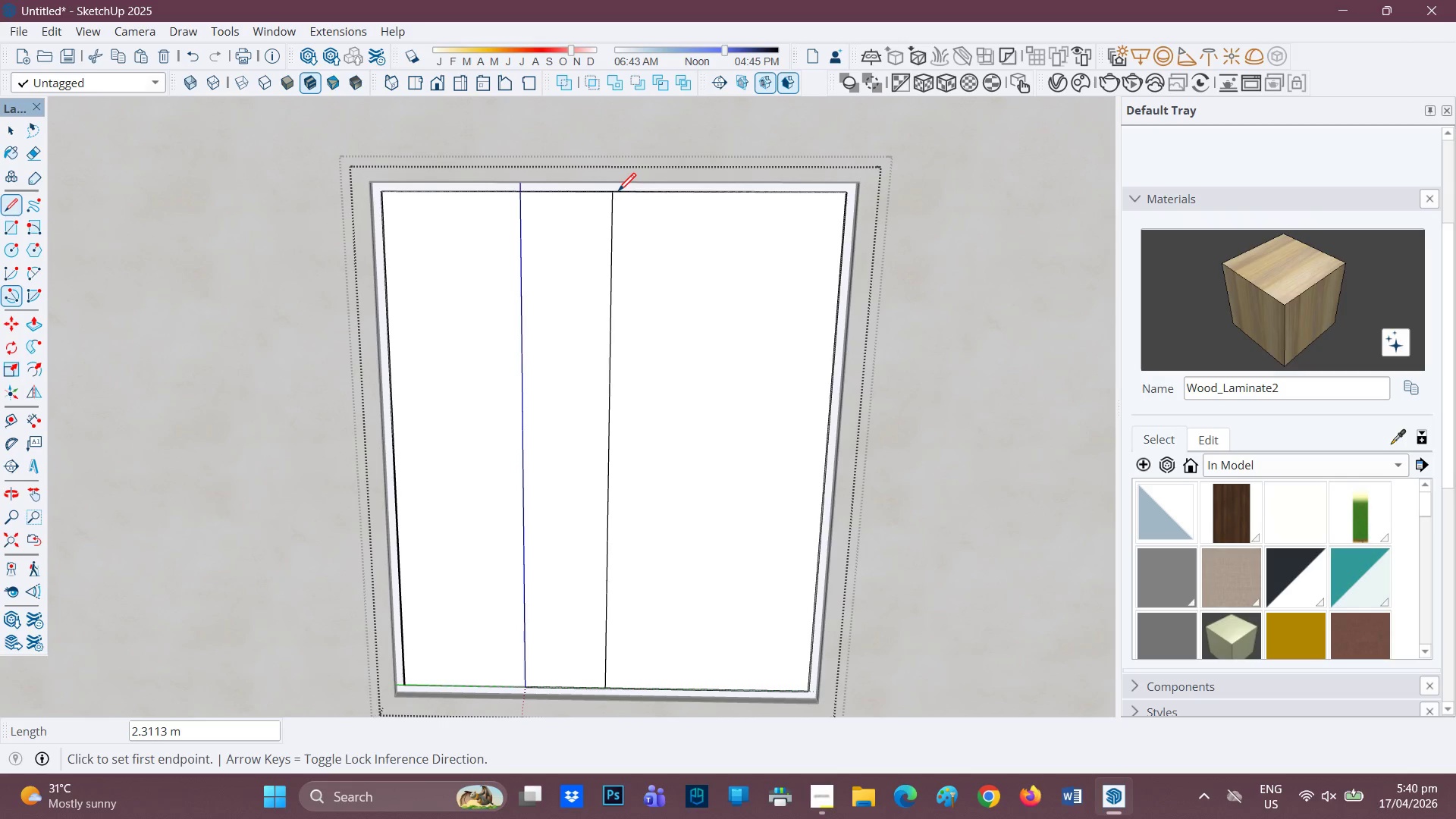 
mouse_move([679, 346])
 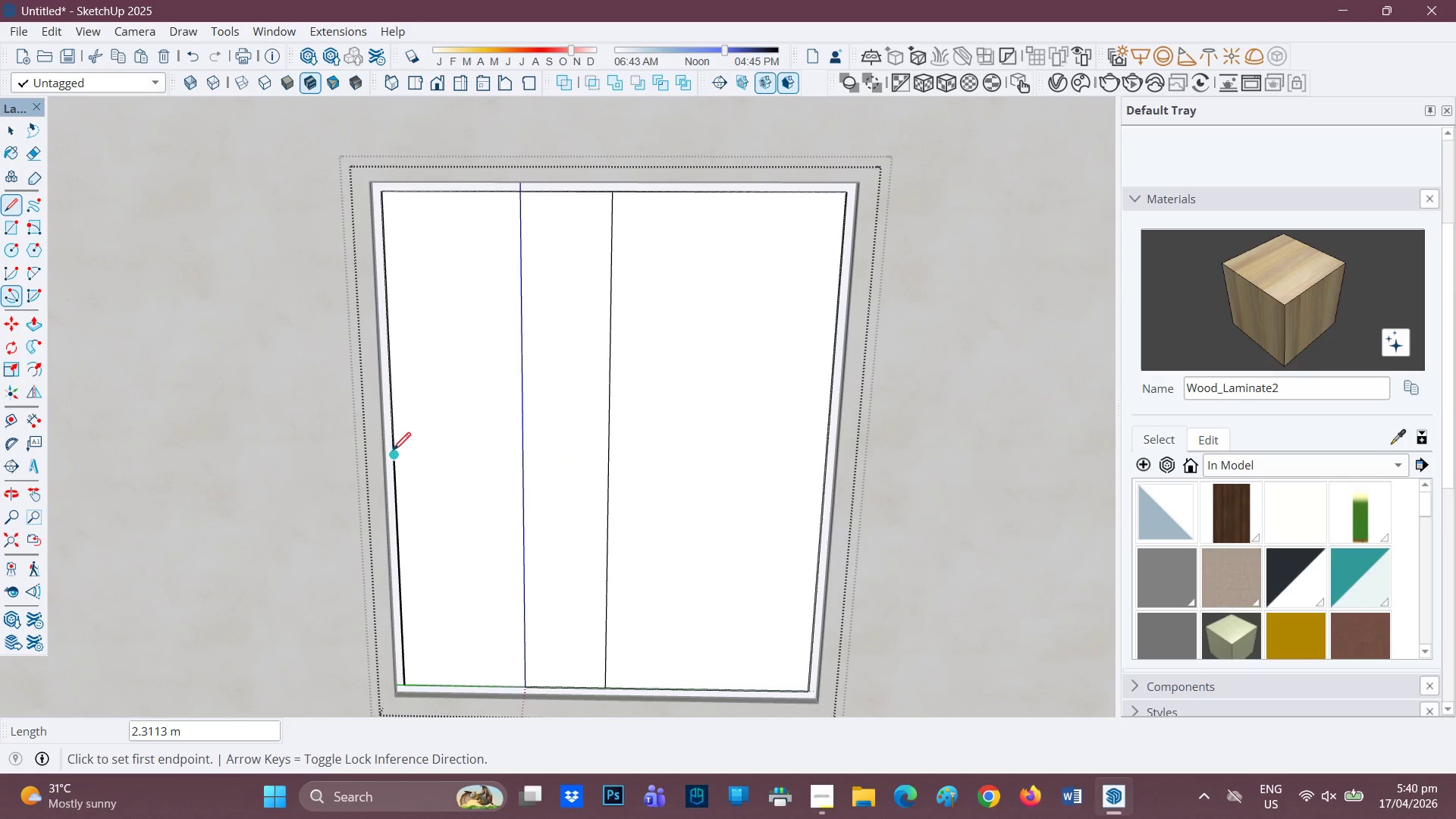 
left_click([393, 453])
 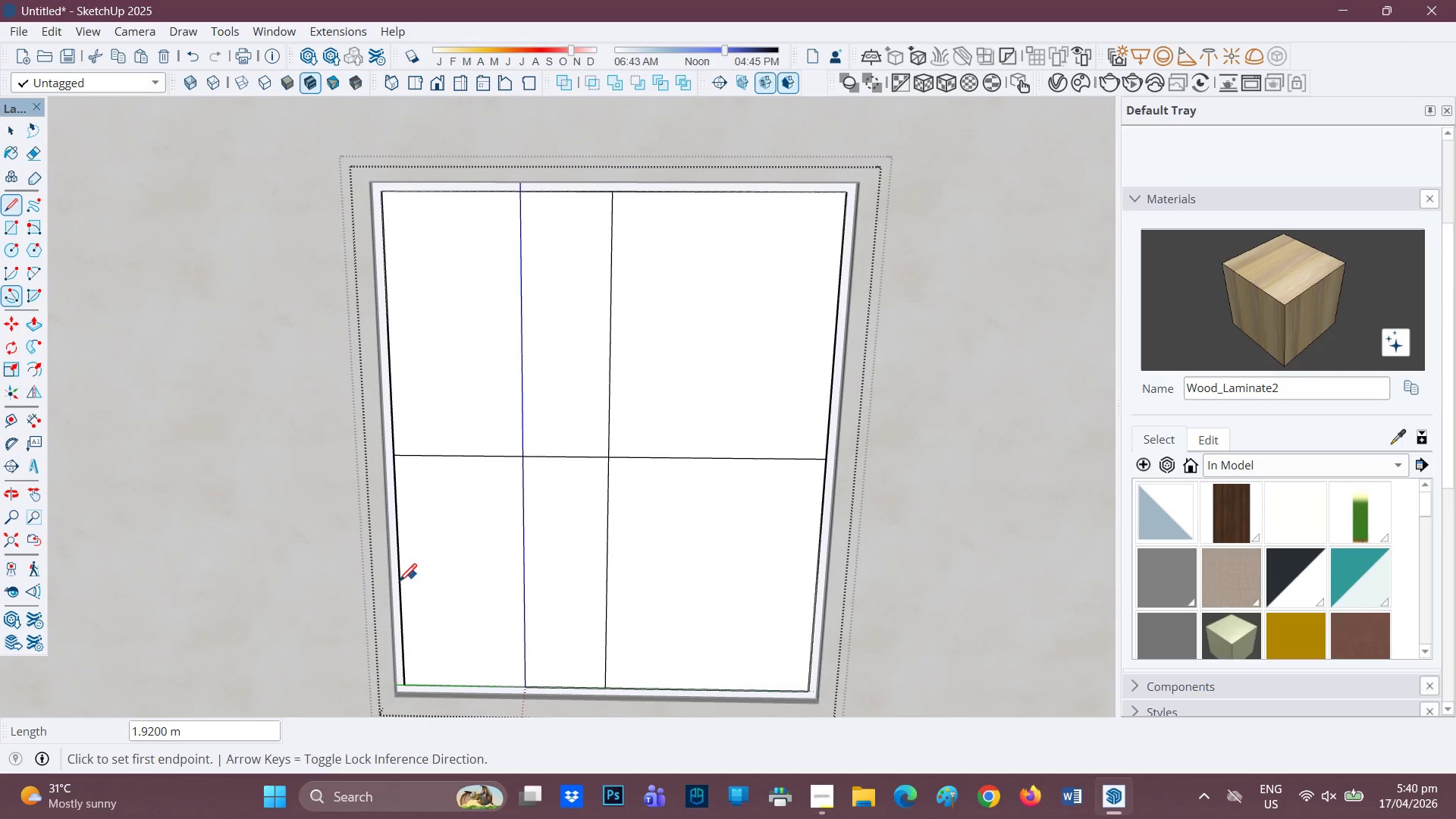 
left_click([400, 580])
 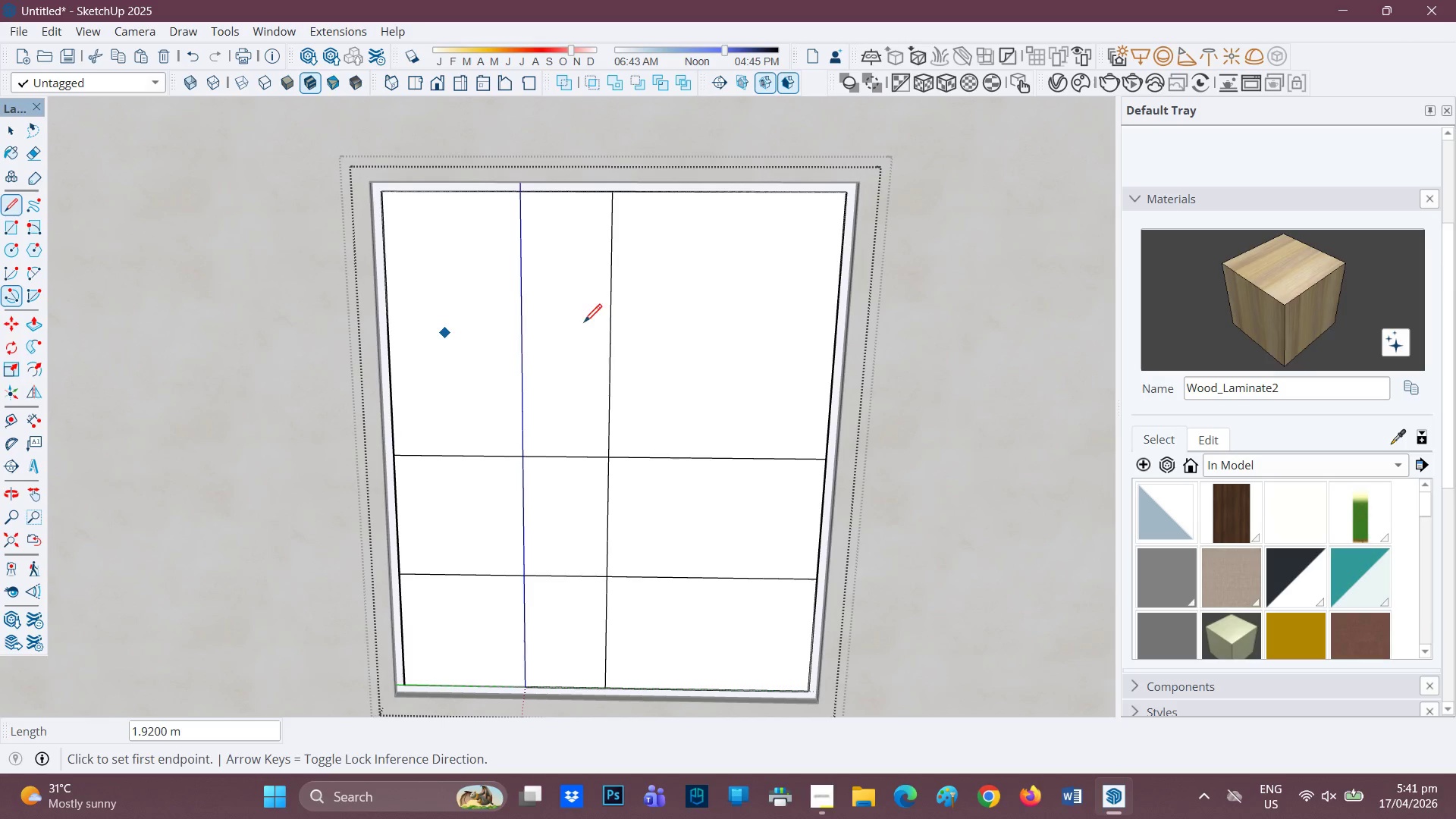 
wait(13.09)
 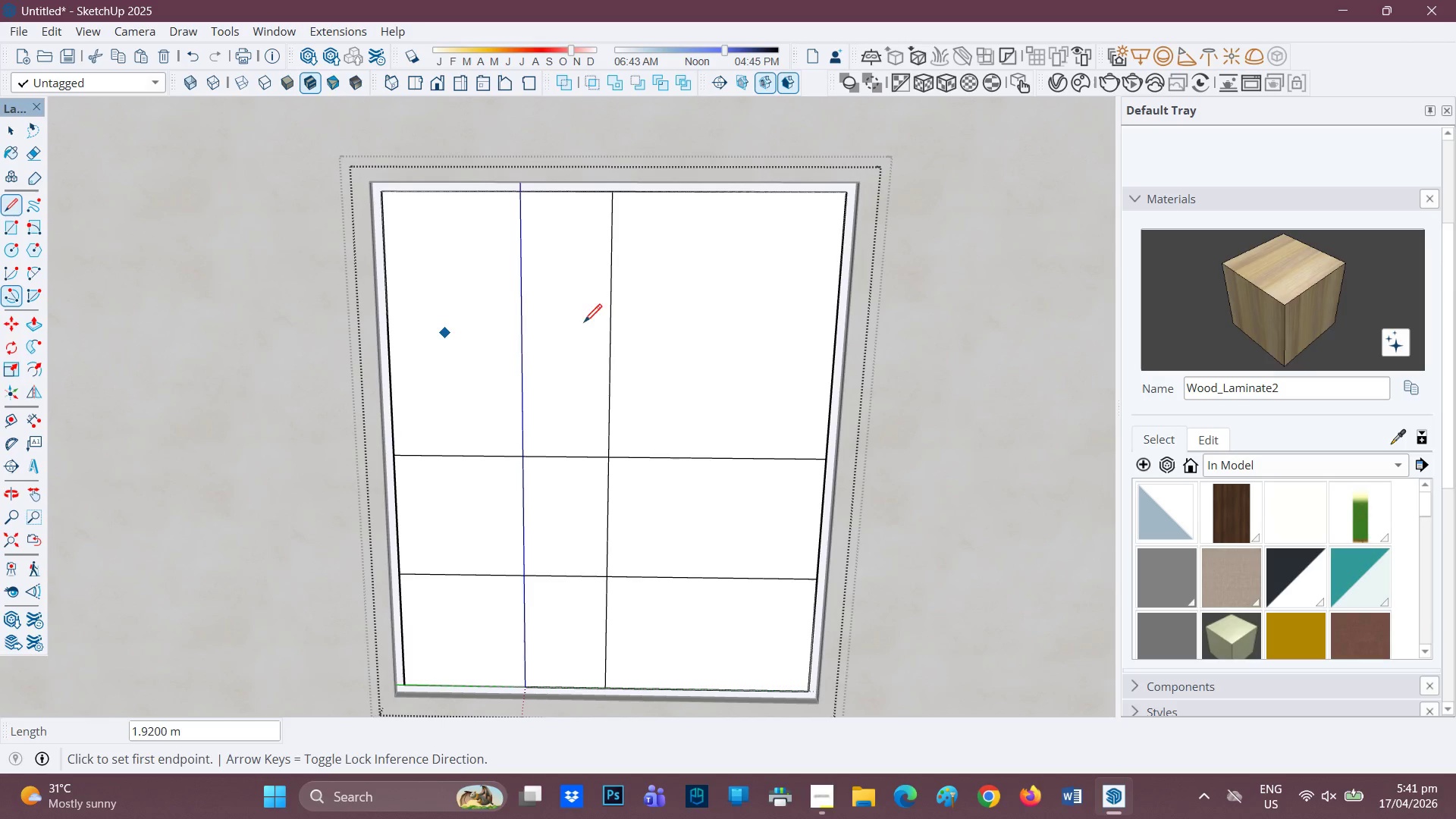 
scroll: coordinate [419, 341], scroll_direction: up, amount: 1.0
 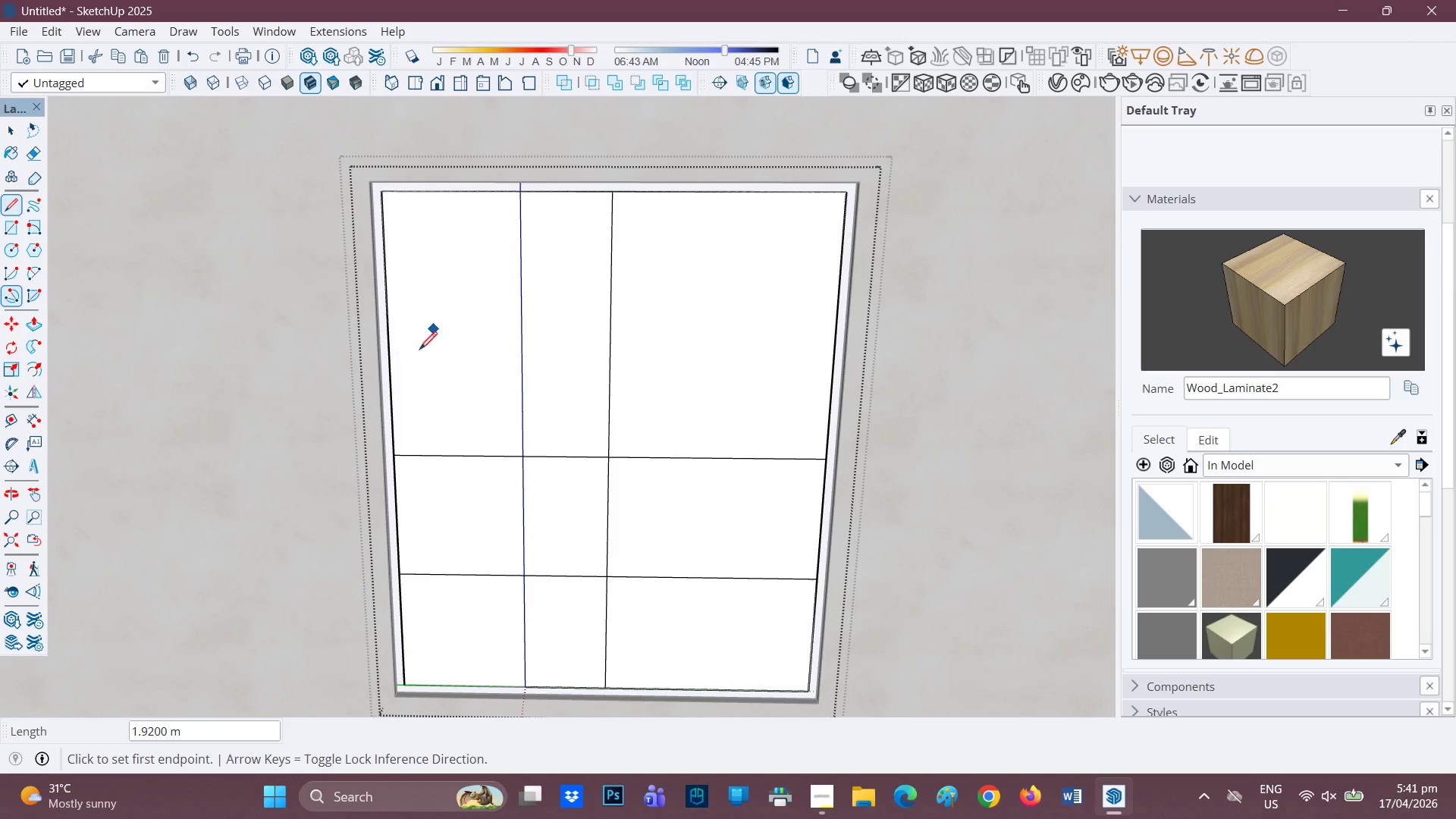 
scroll: coordinate [547, 381], scroll_direction: down, amount: 2.0
 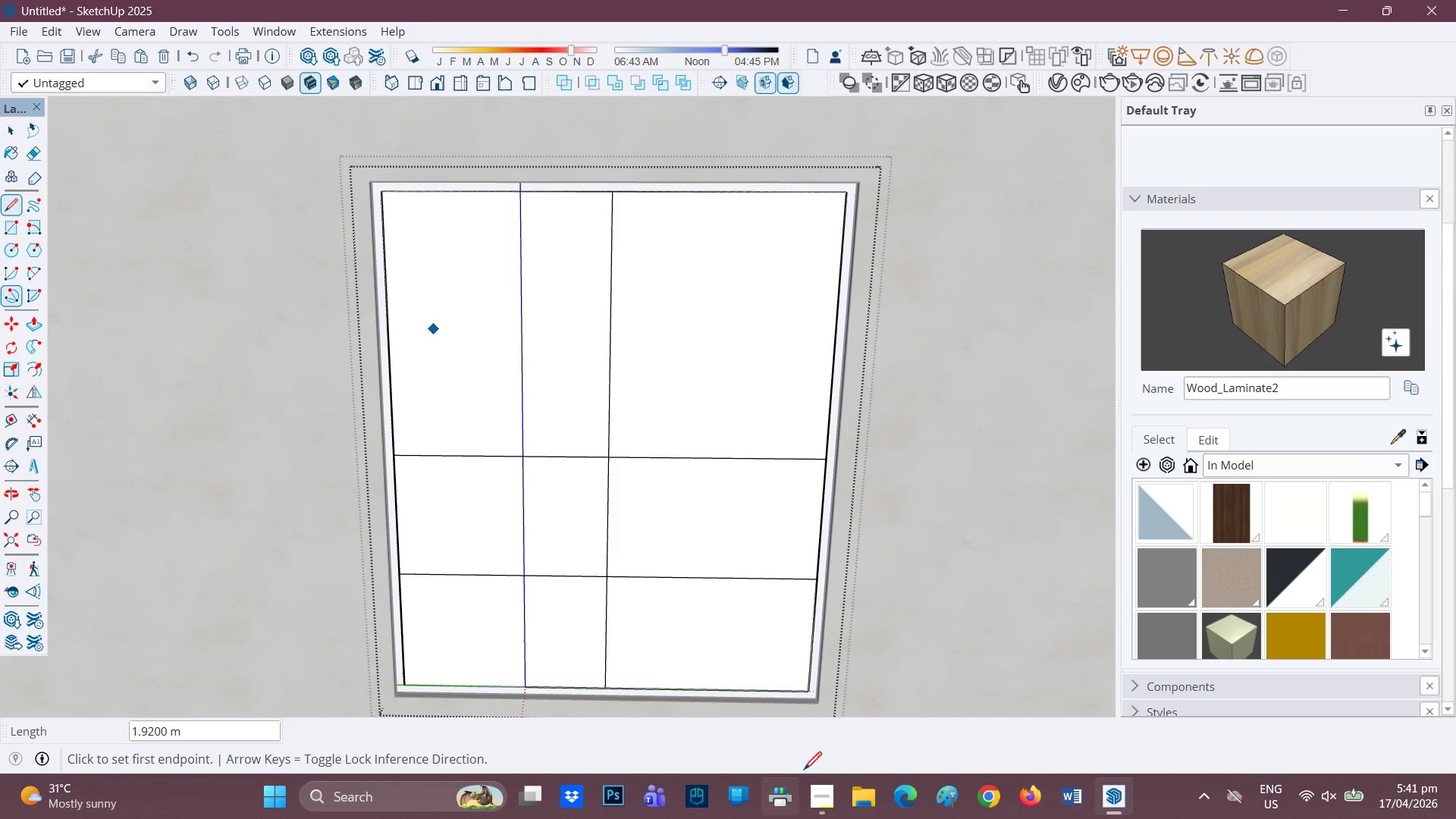 
left_click([821, 796])